 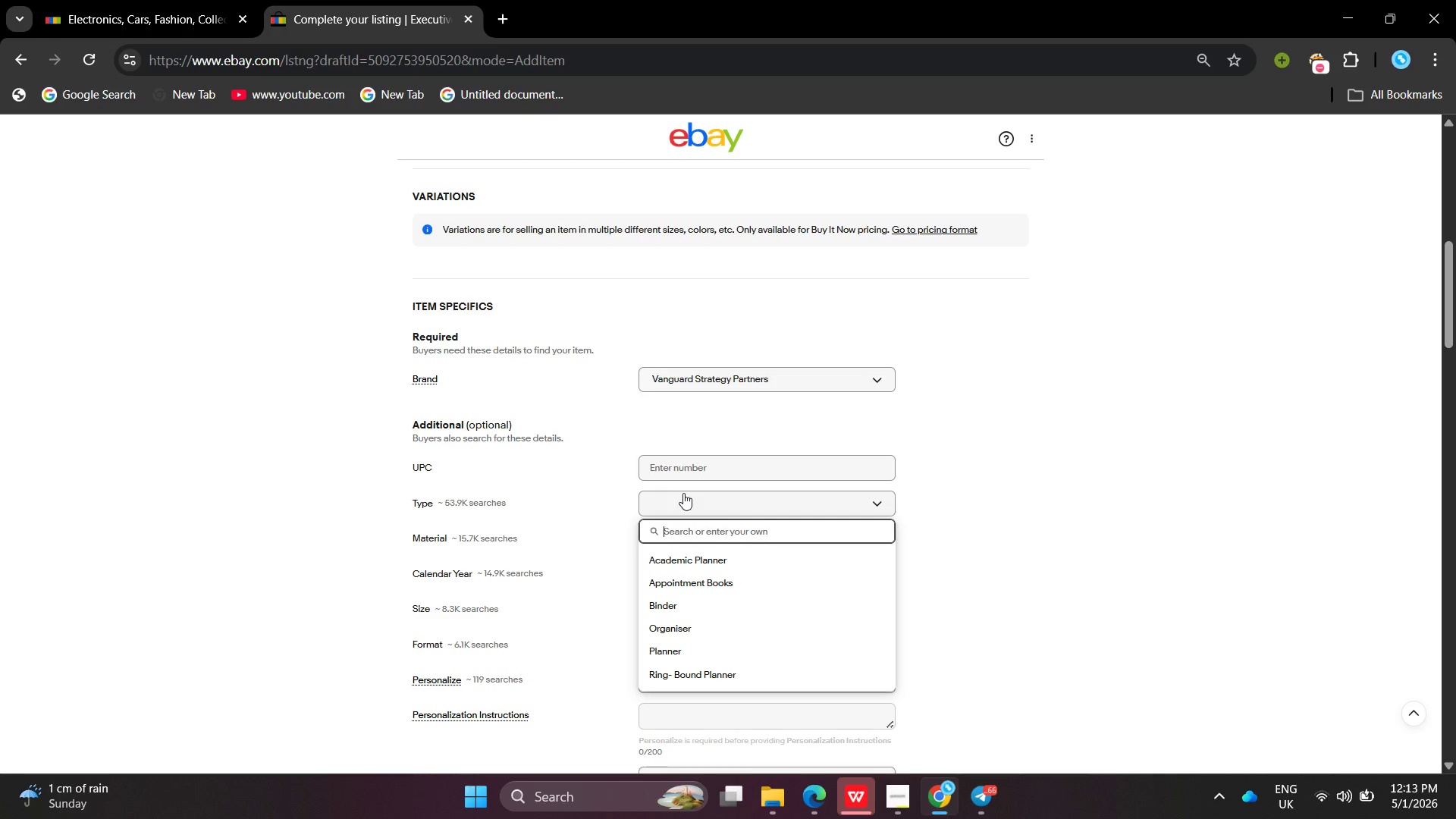 
type(Planner /Strategy Execution Took)
key(Backspace)
type(lkiy)
key(Backspace)
type(t)
 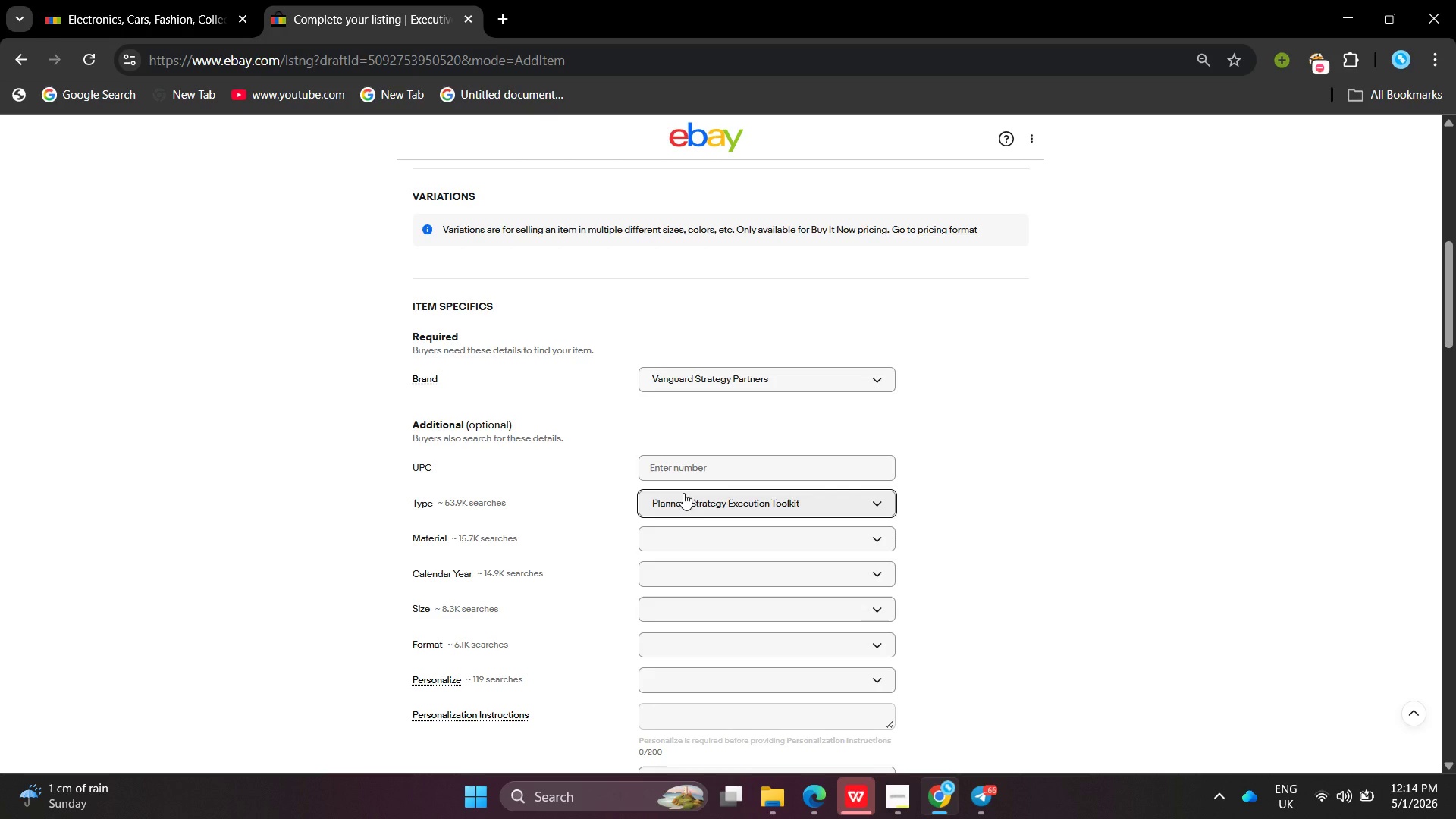 
 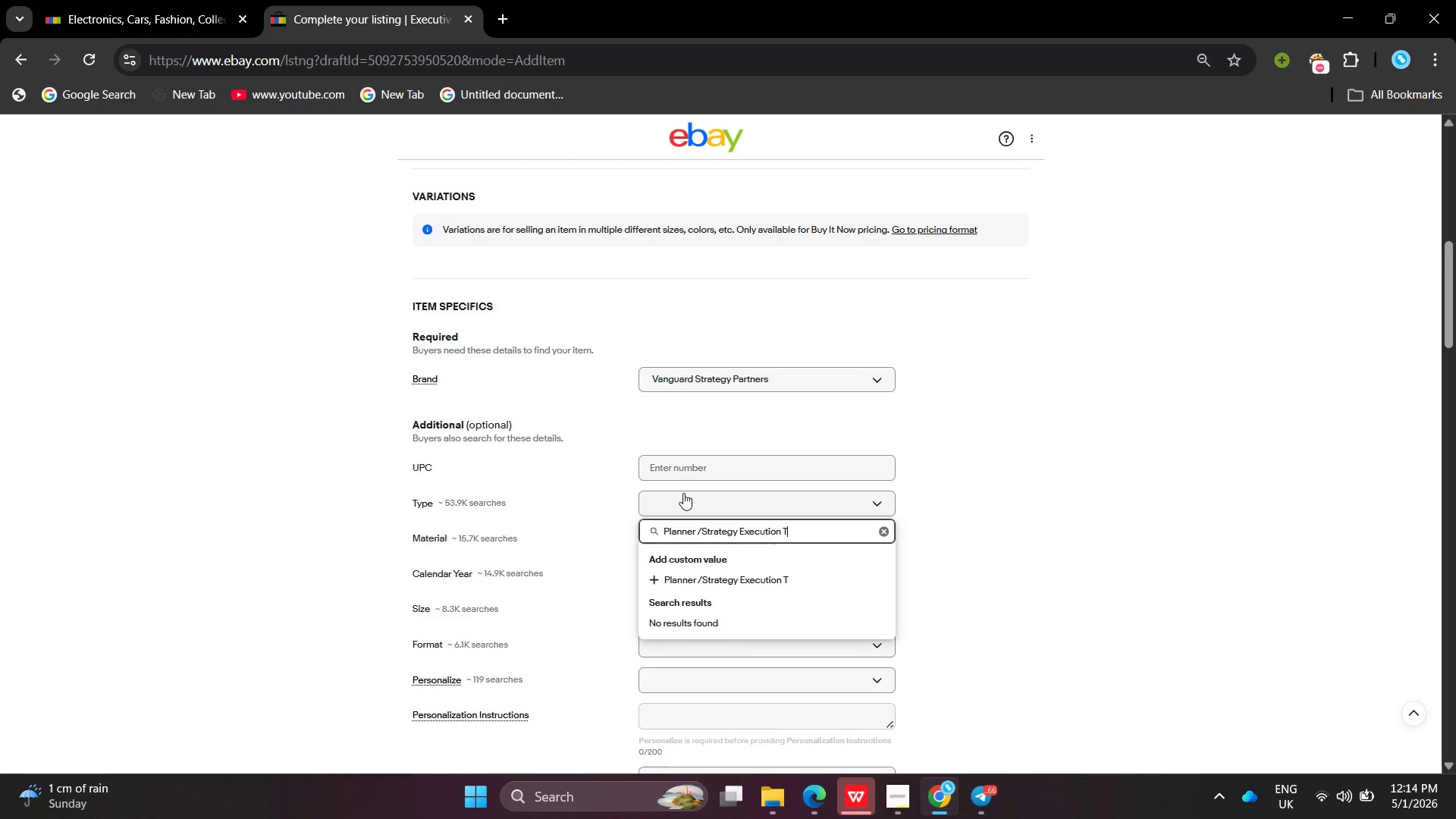 
key(Enter)
 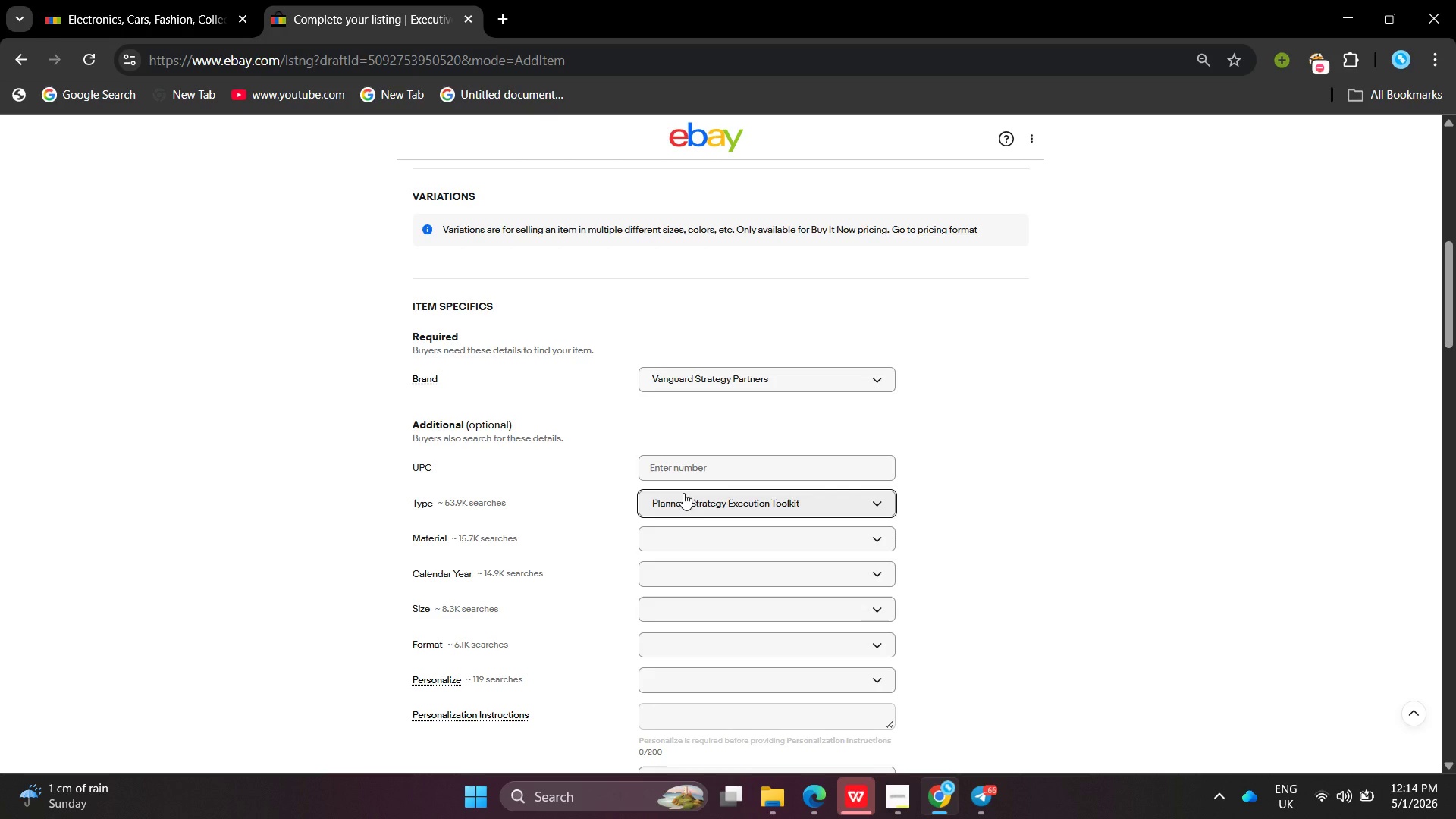 
wait(6.38)
 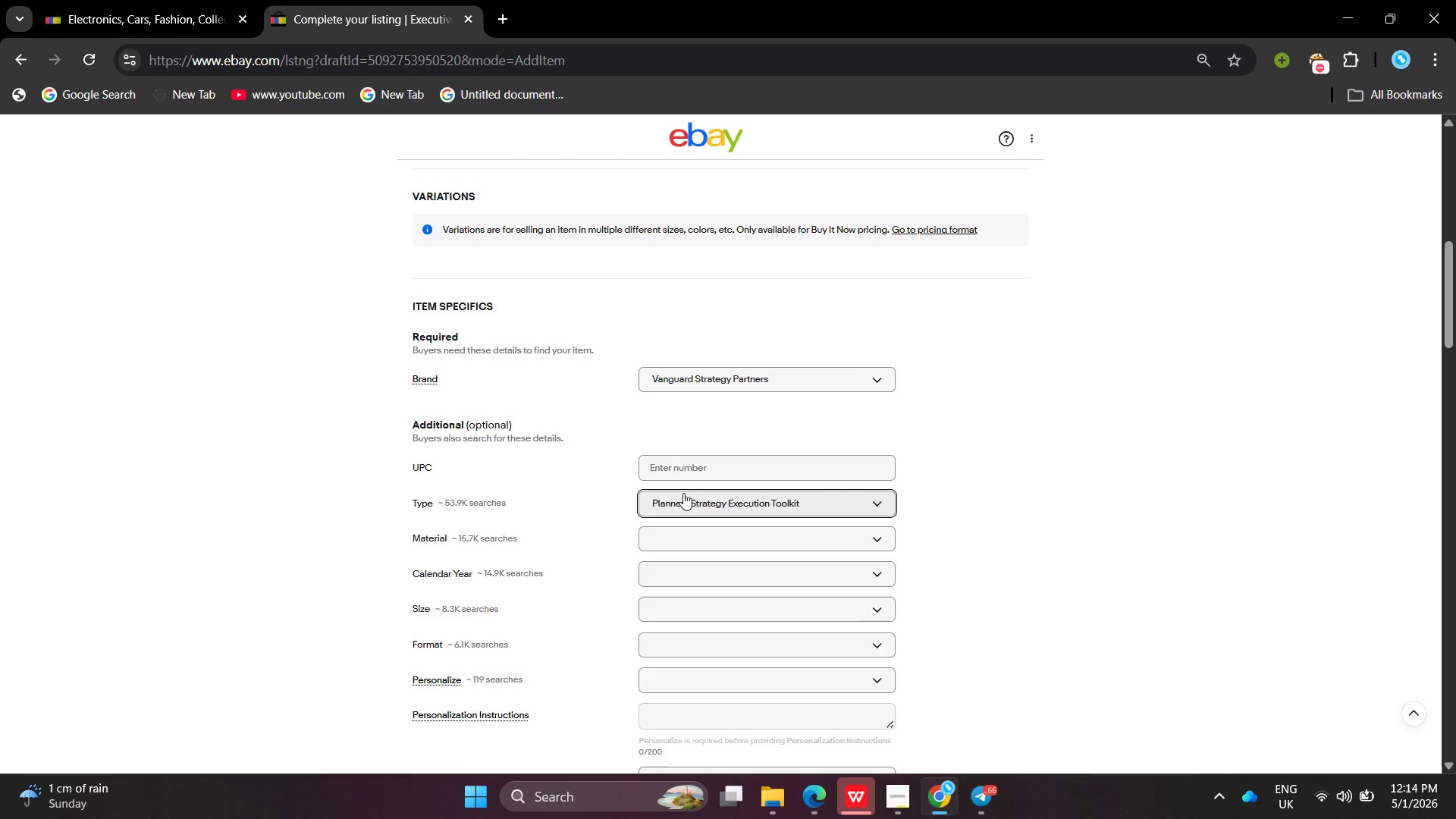 
left_click([677, 547])
 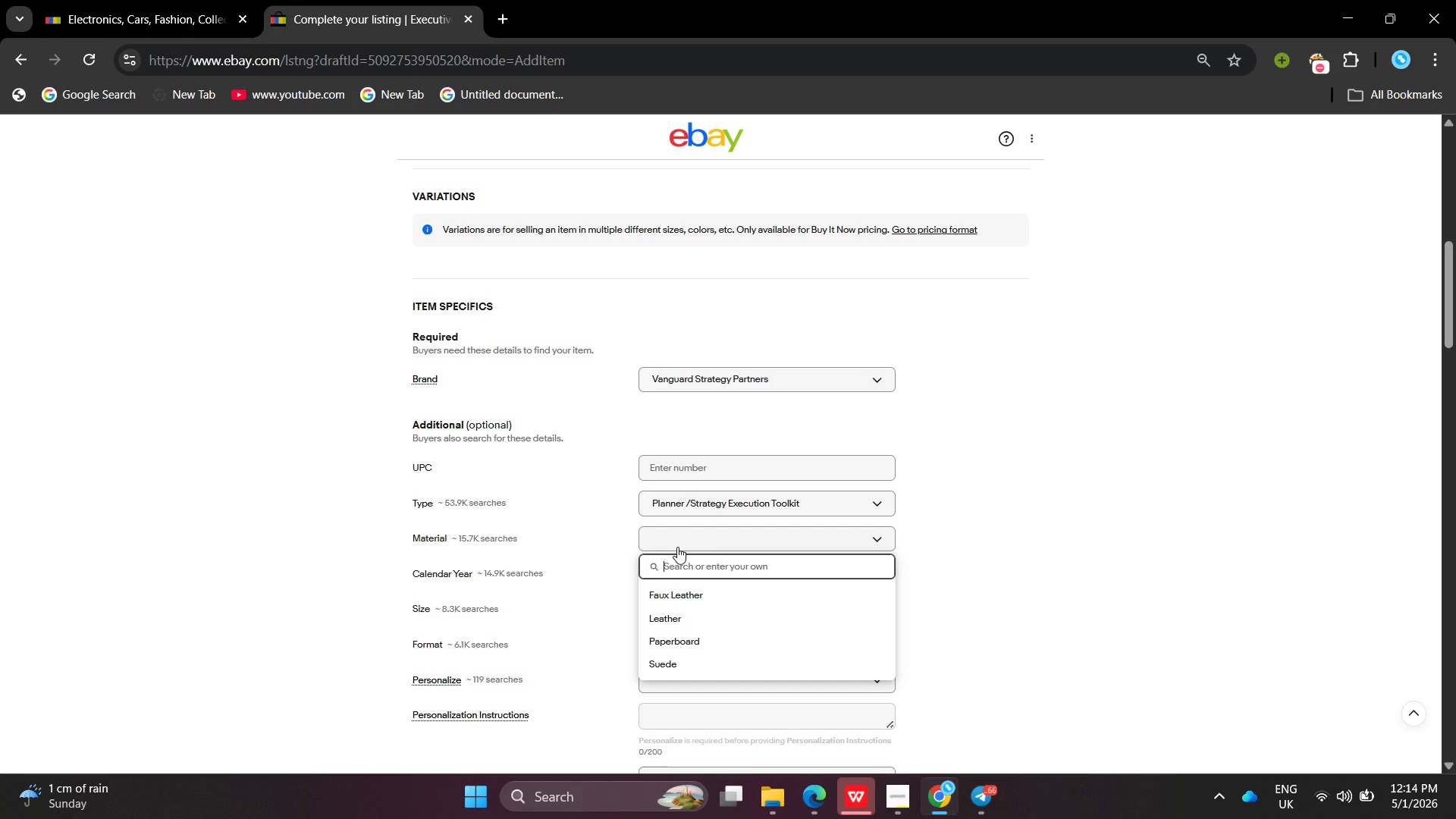 
type(Prei)
key(Backspace)
type(mium Paper)
 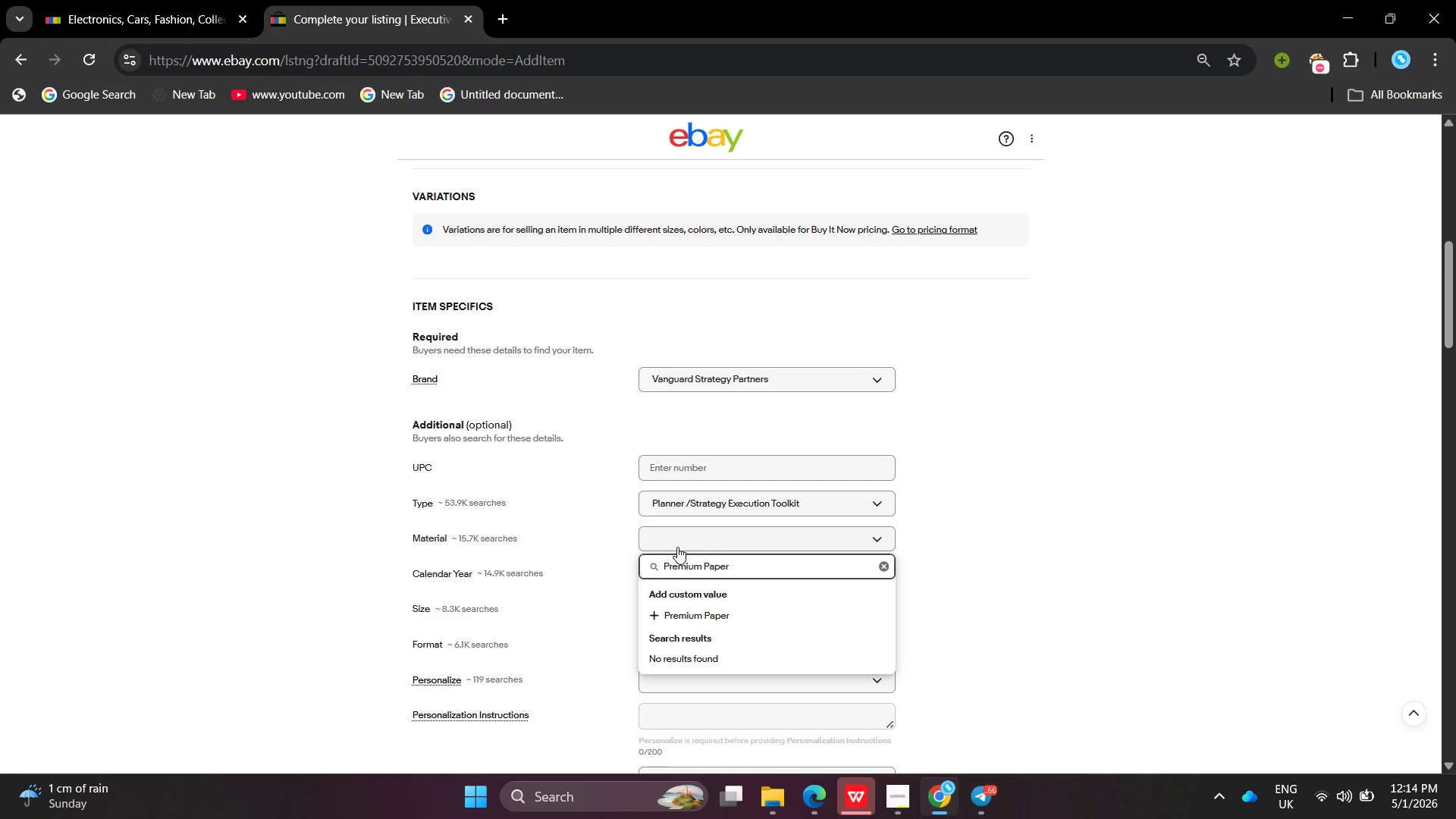 
key(Enter)
 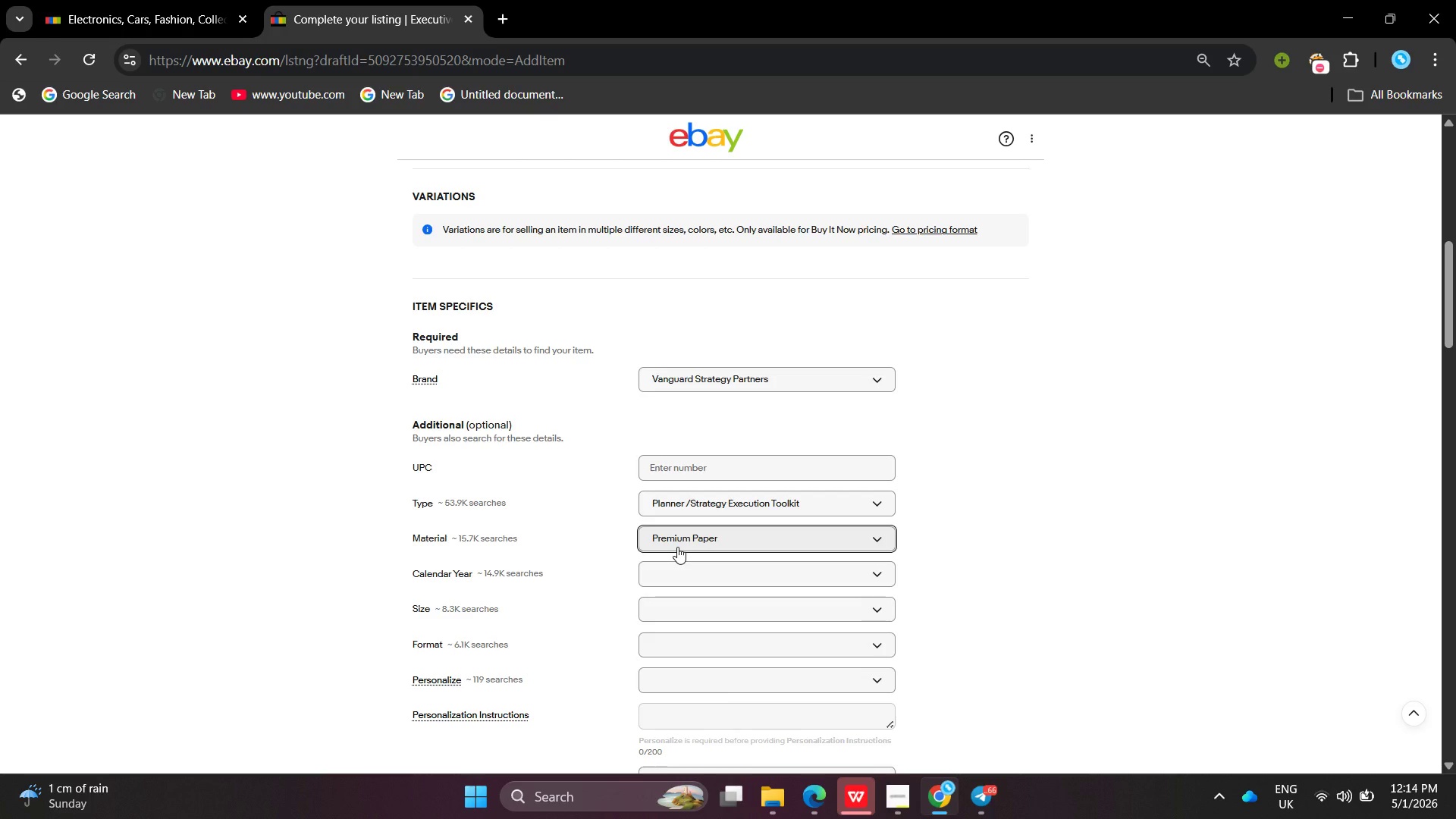 
wait(6.31)
 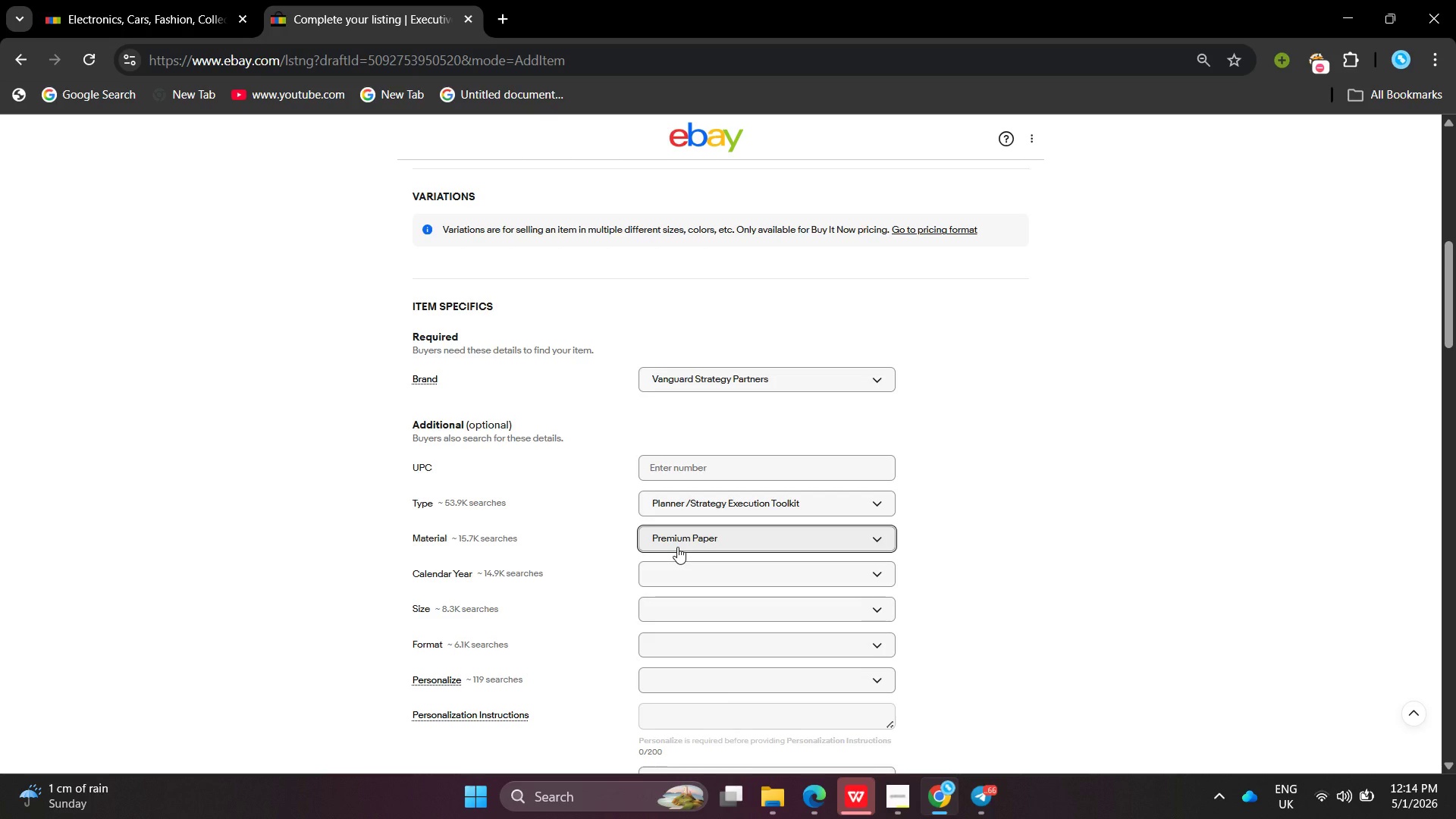 
left_click([665, 581])
 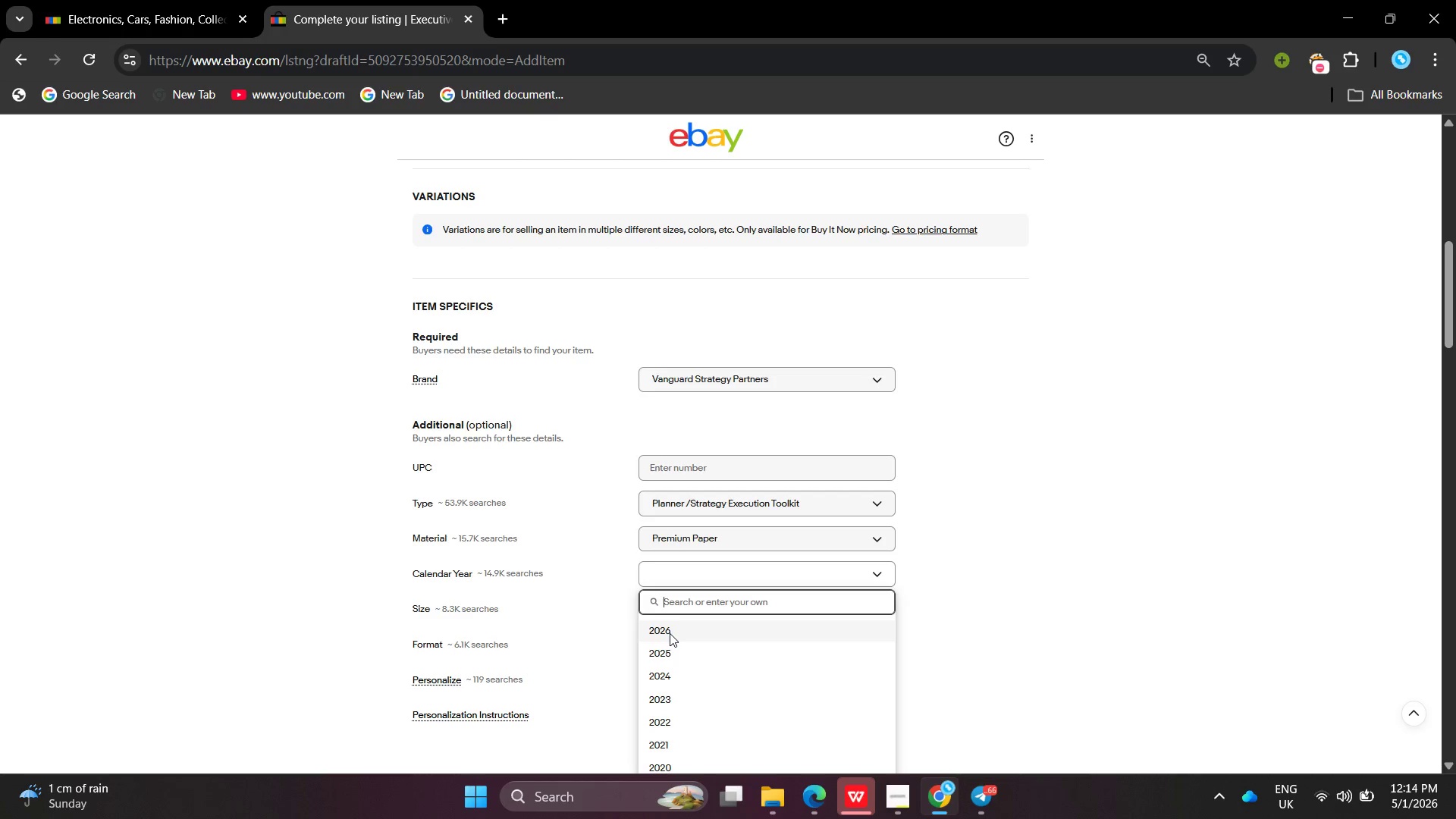 
left_click([670, 633])
 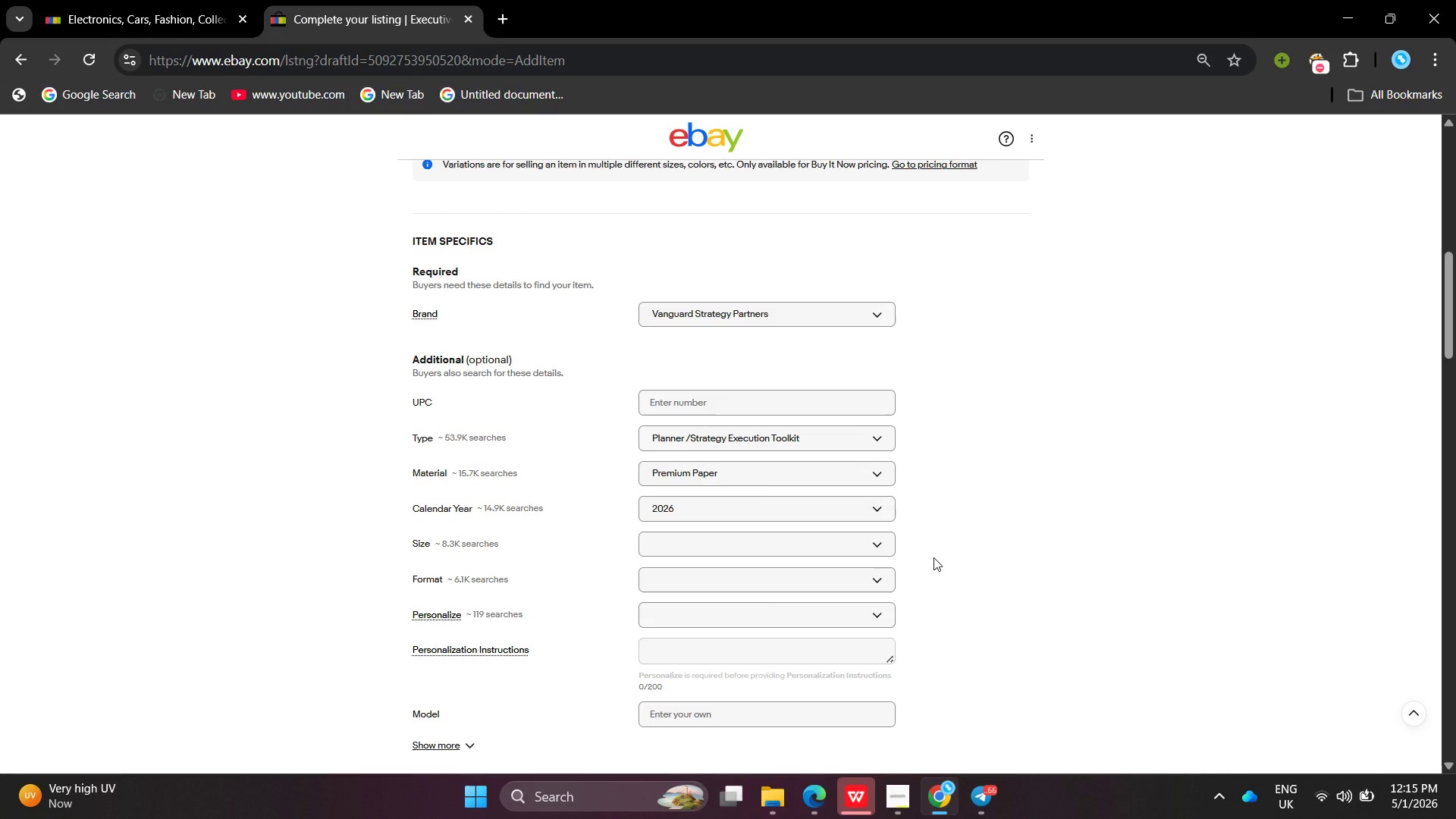 
wait(58.53)
 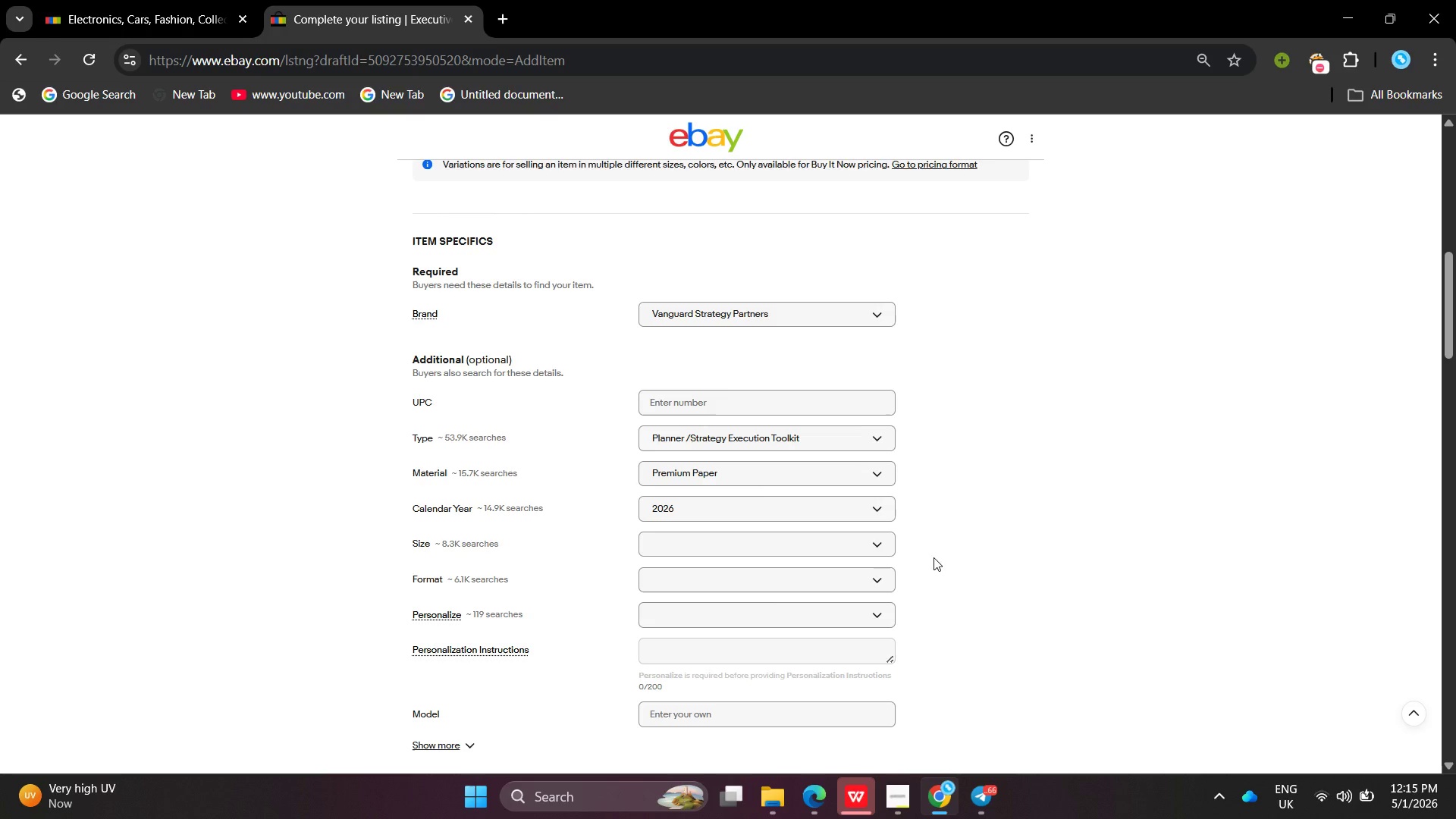 
left_click([705, 408])
 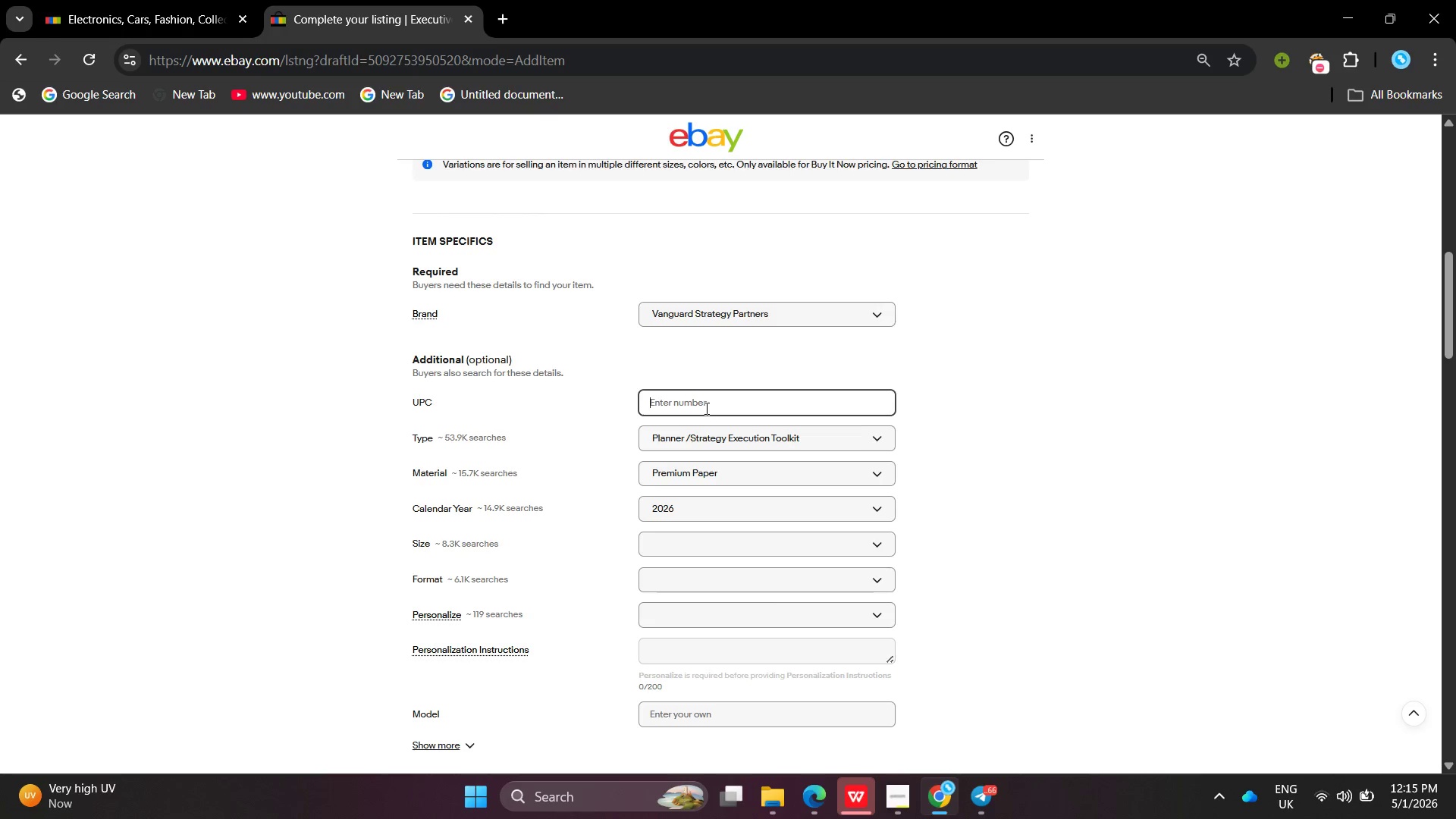 
type(Do)
 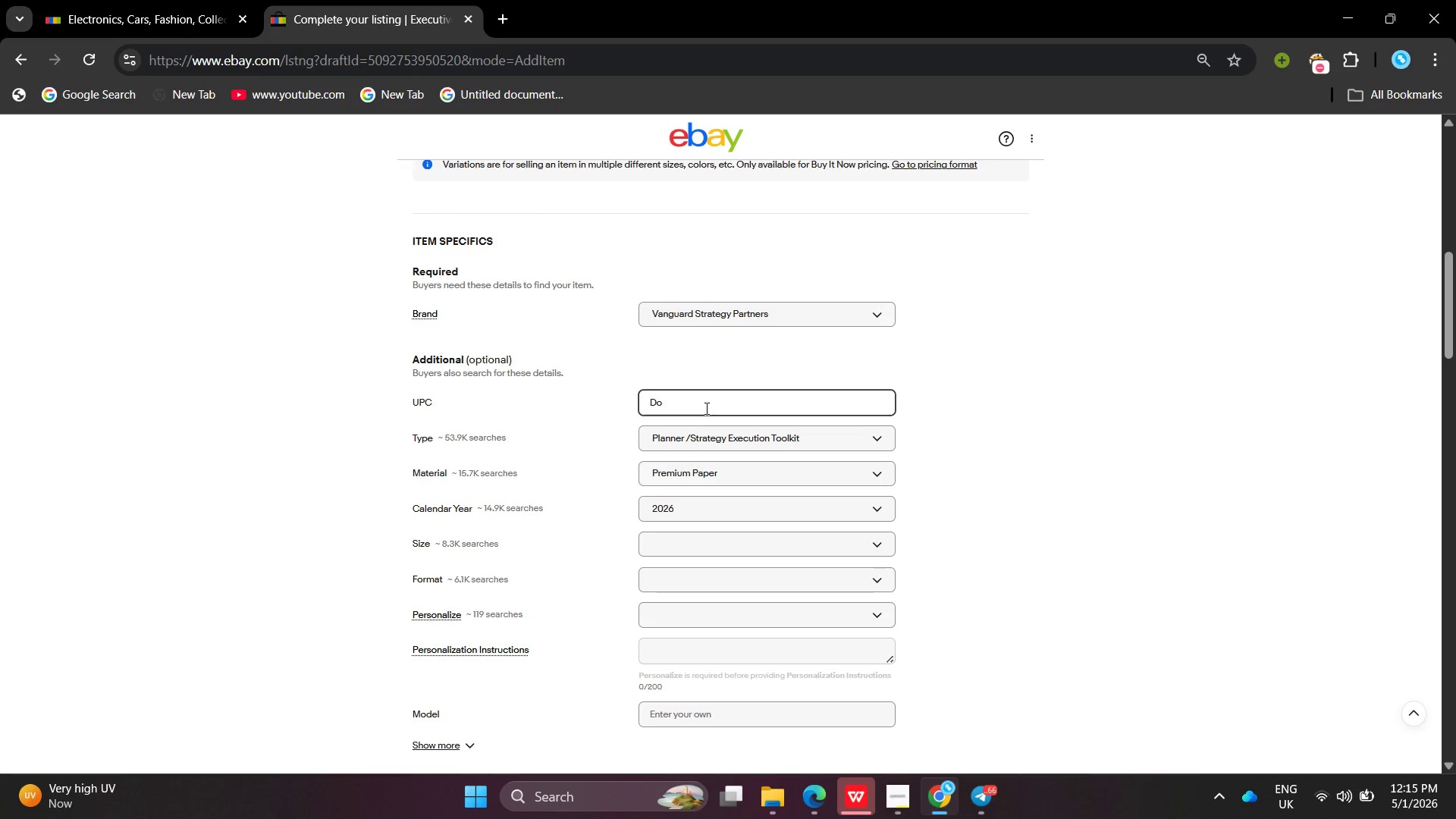 
type(es n)
key(Backspace)
type(Not Apply)
 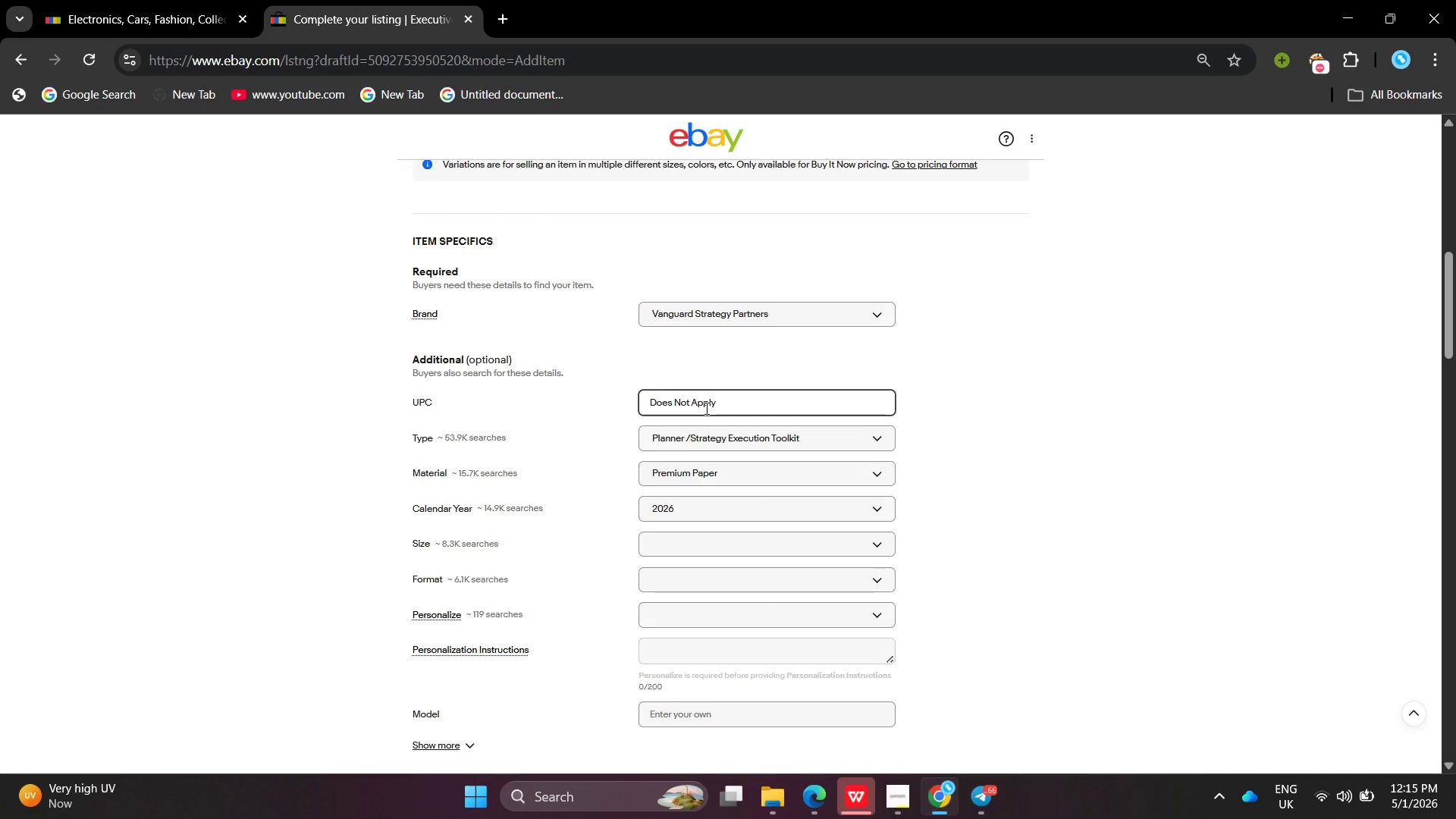 
key(Enter)
 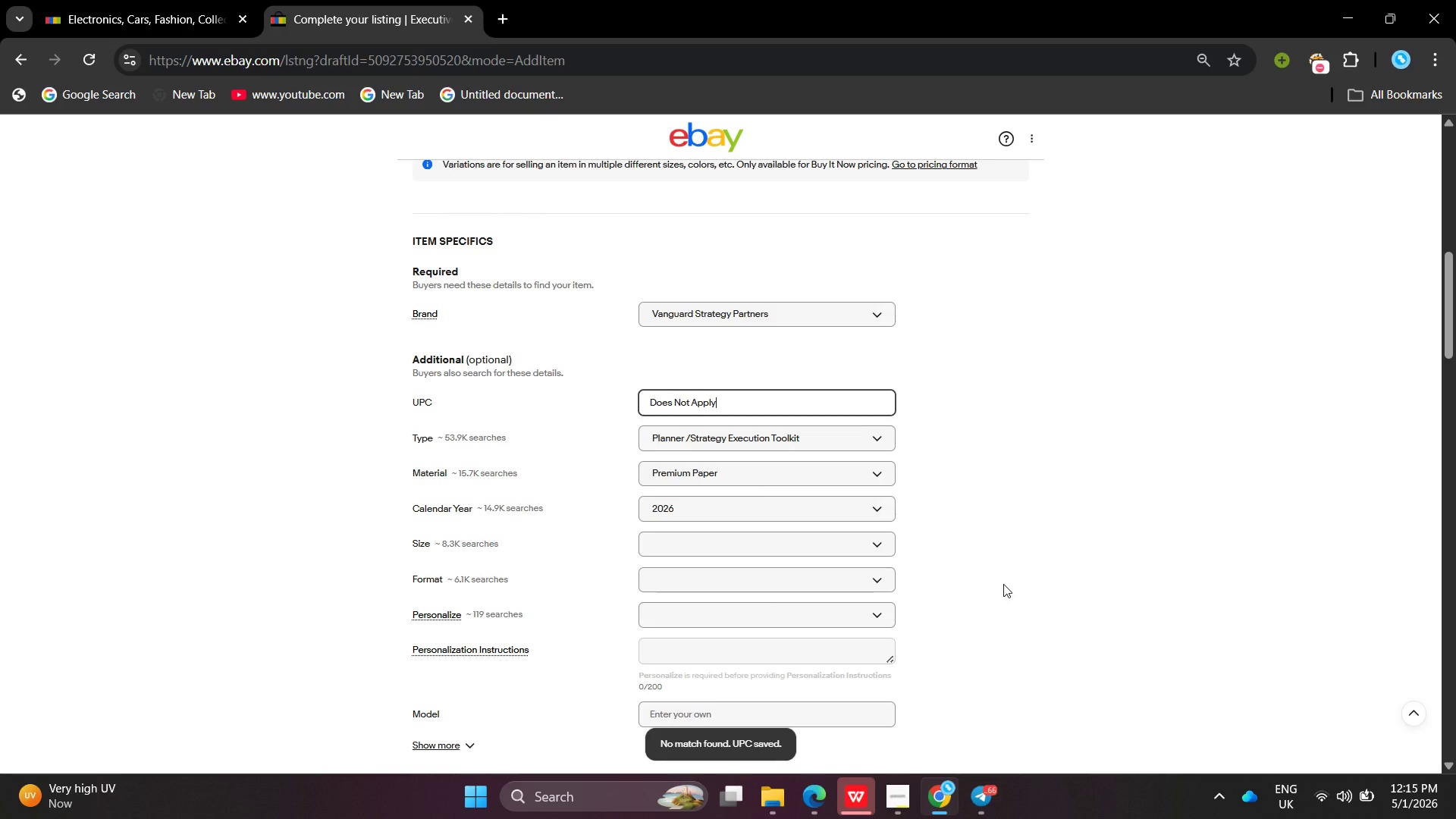 
wait(6.25)
 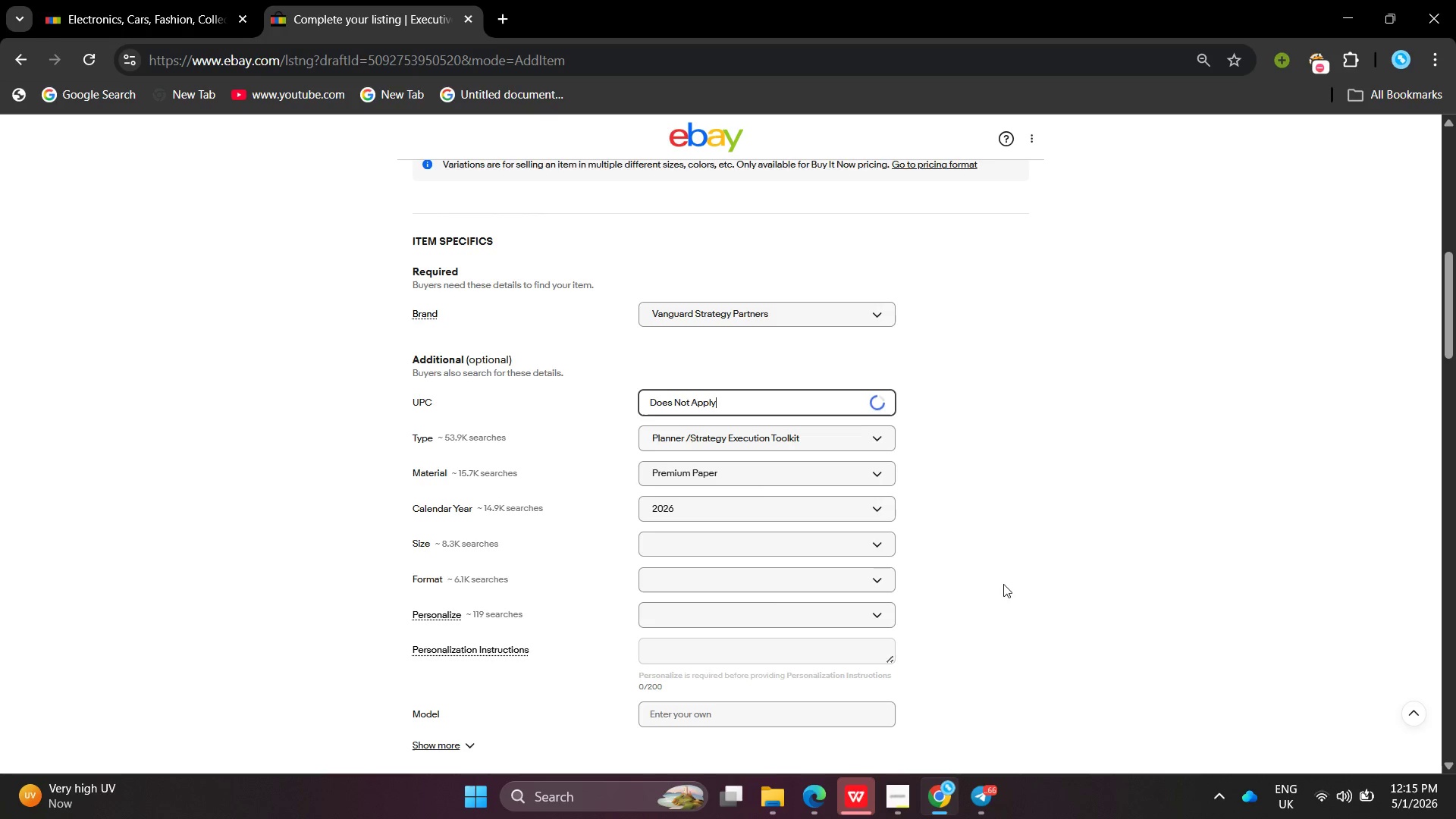 
left_click([802, 488])
 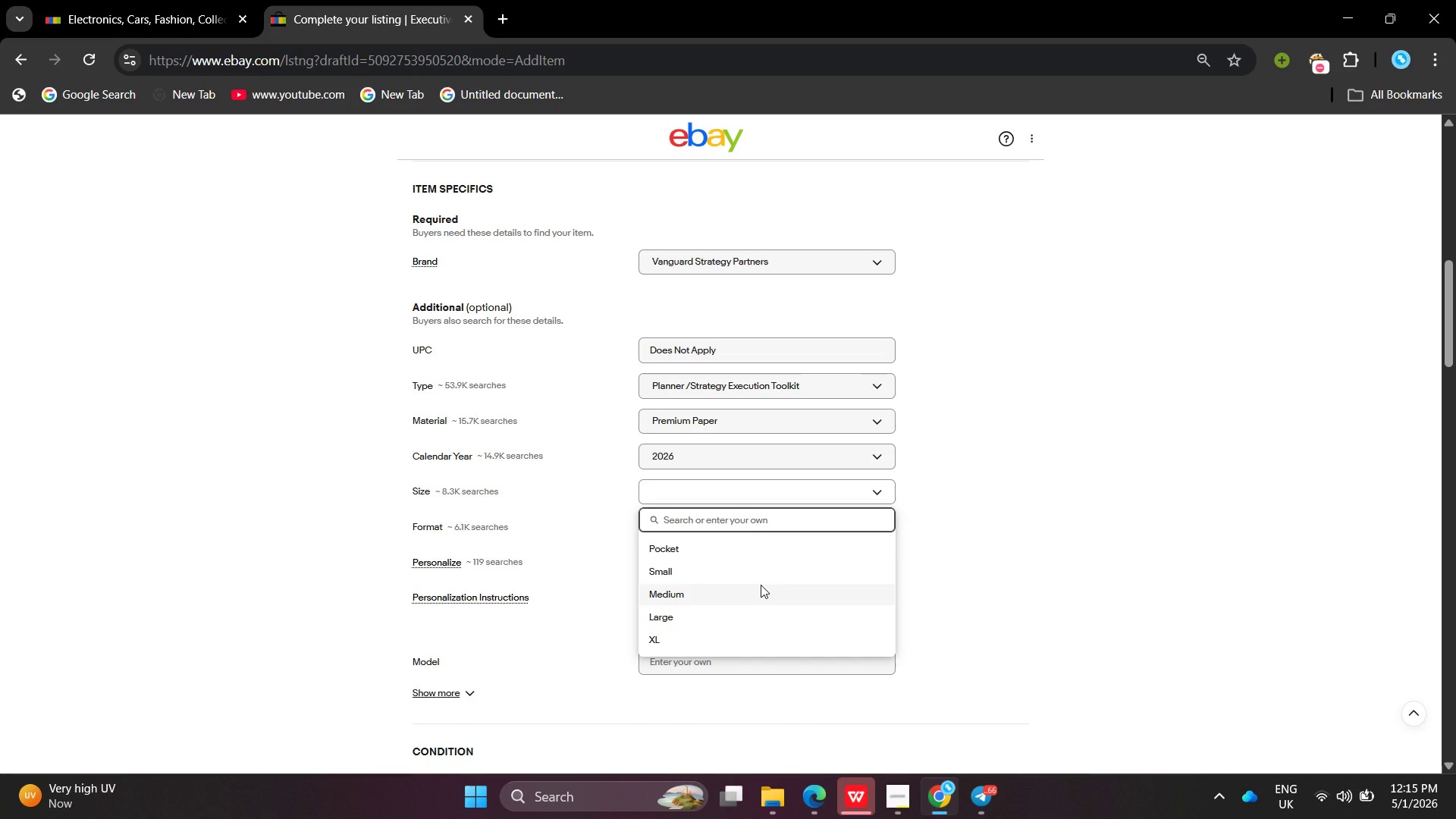 
left_click([761, 585])
 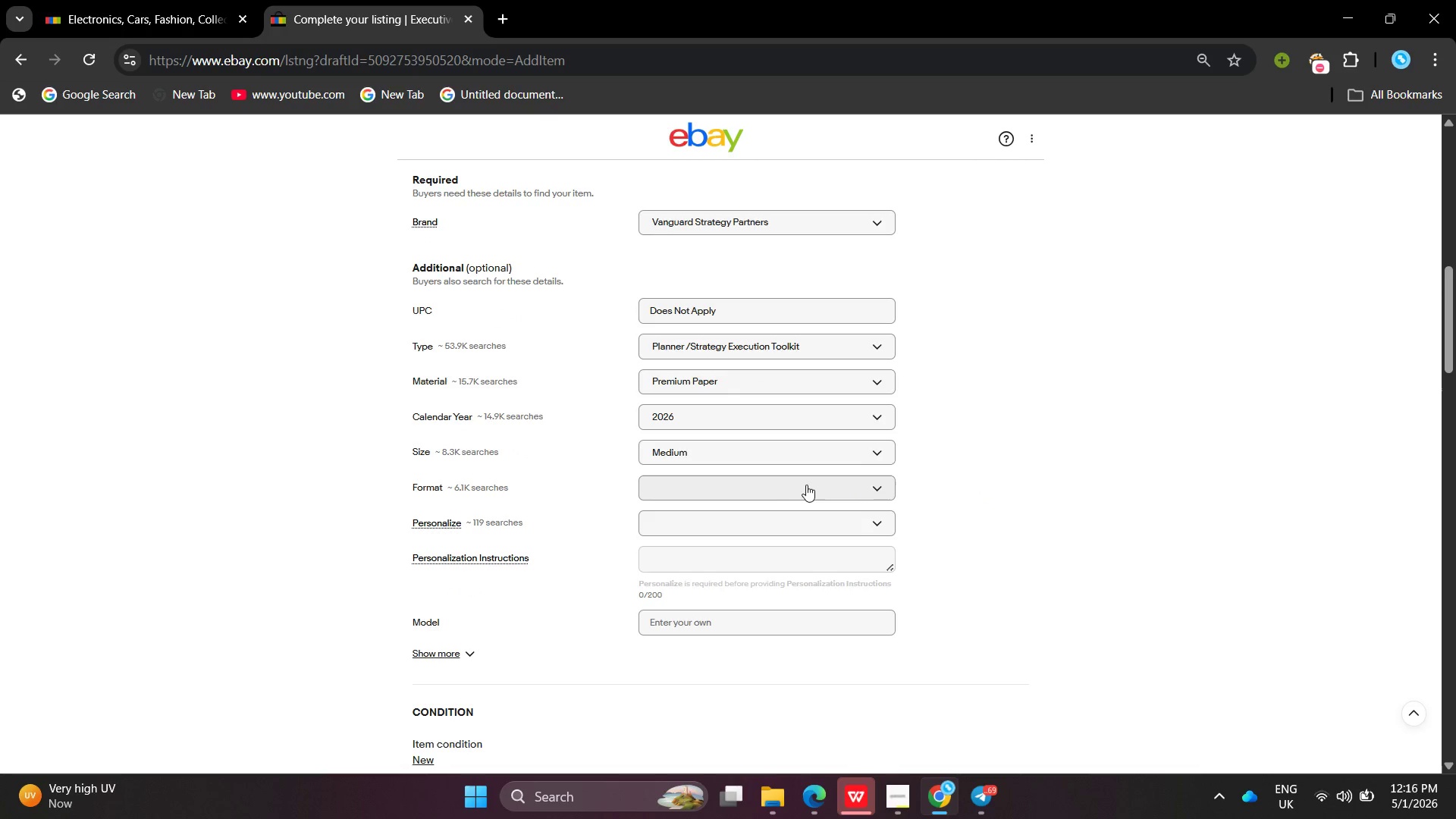 
left_click([788, 485])
 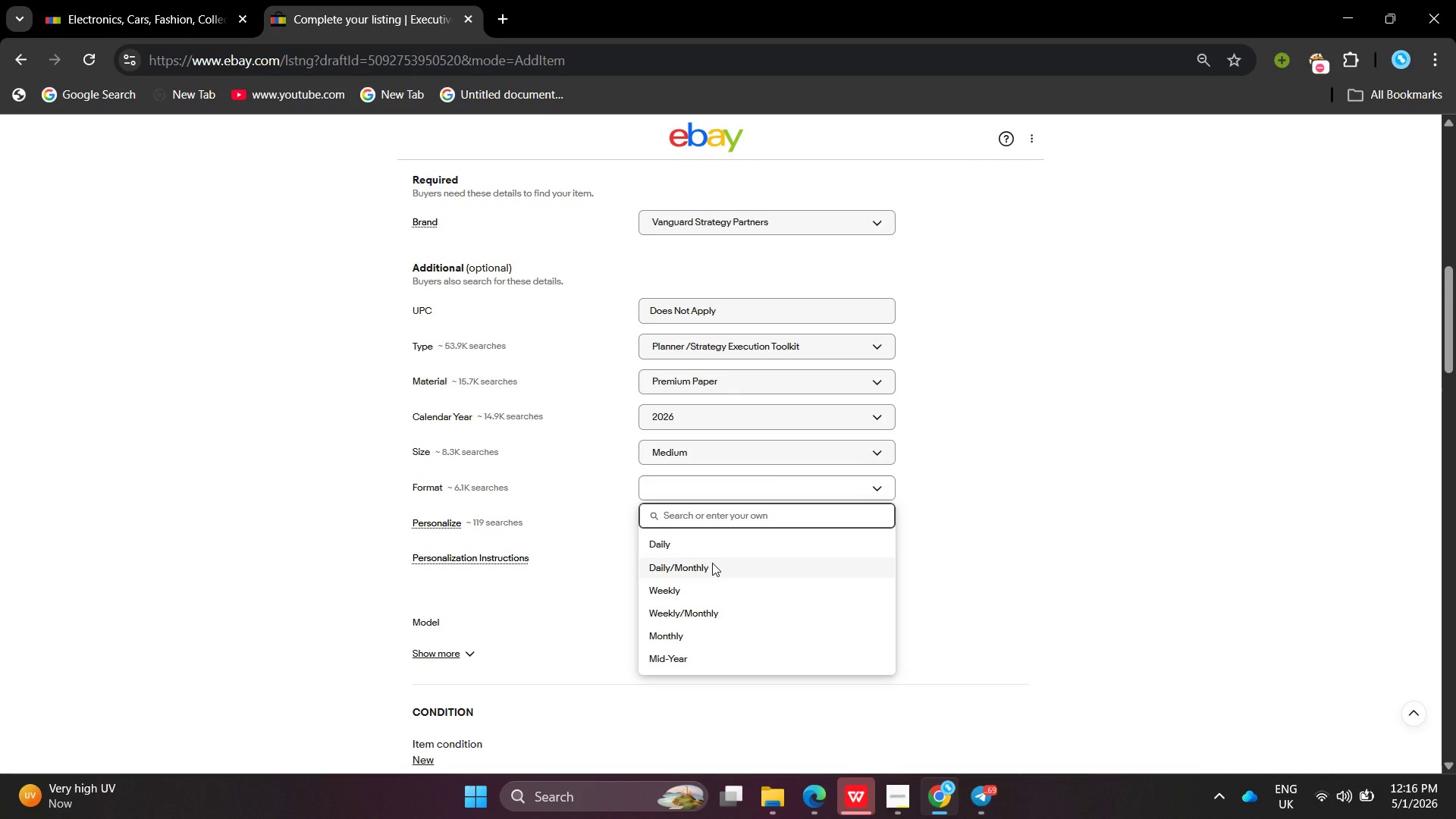 
left_click([705, 548])
 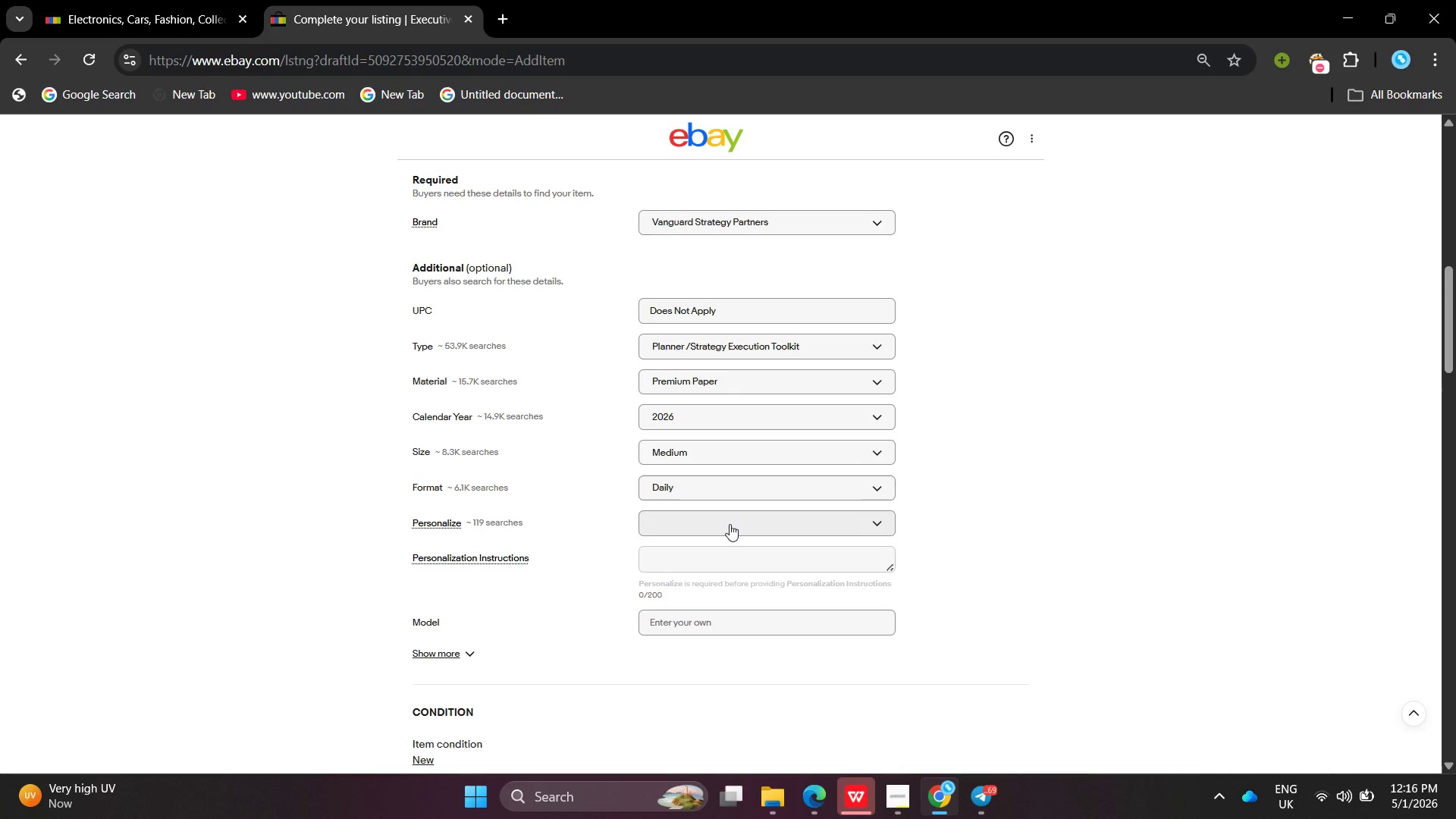 
left_click([730, 524])
 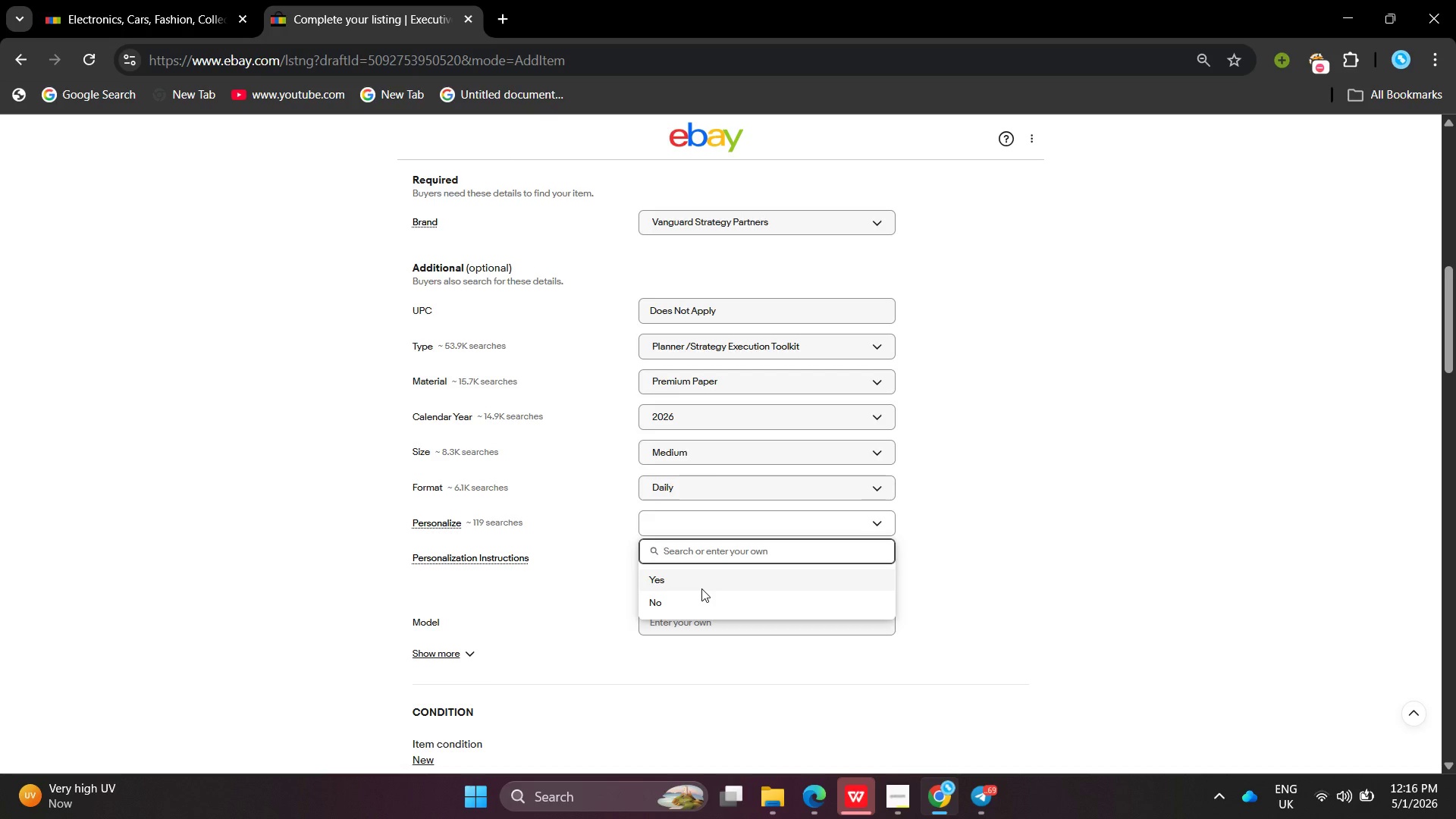 
left_click([701, 588])
 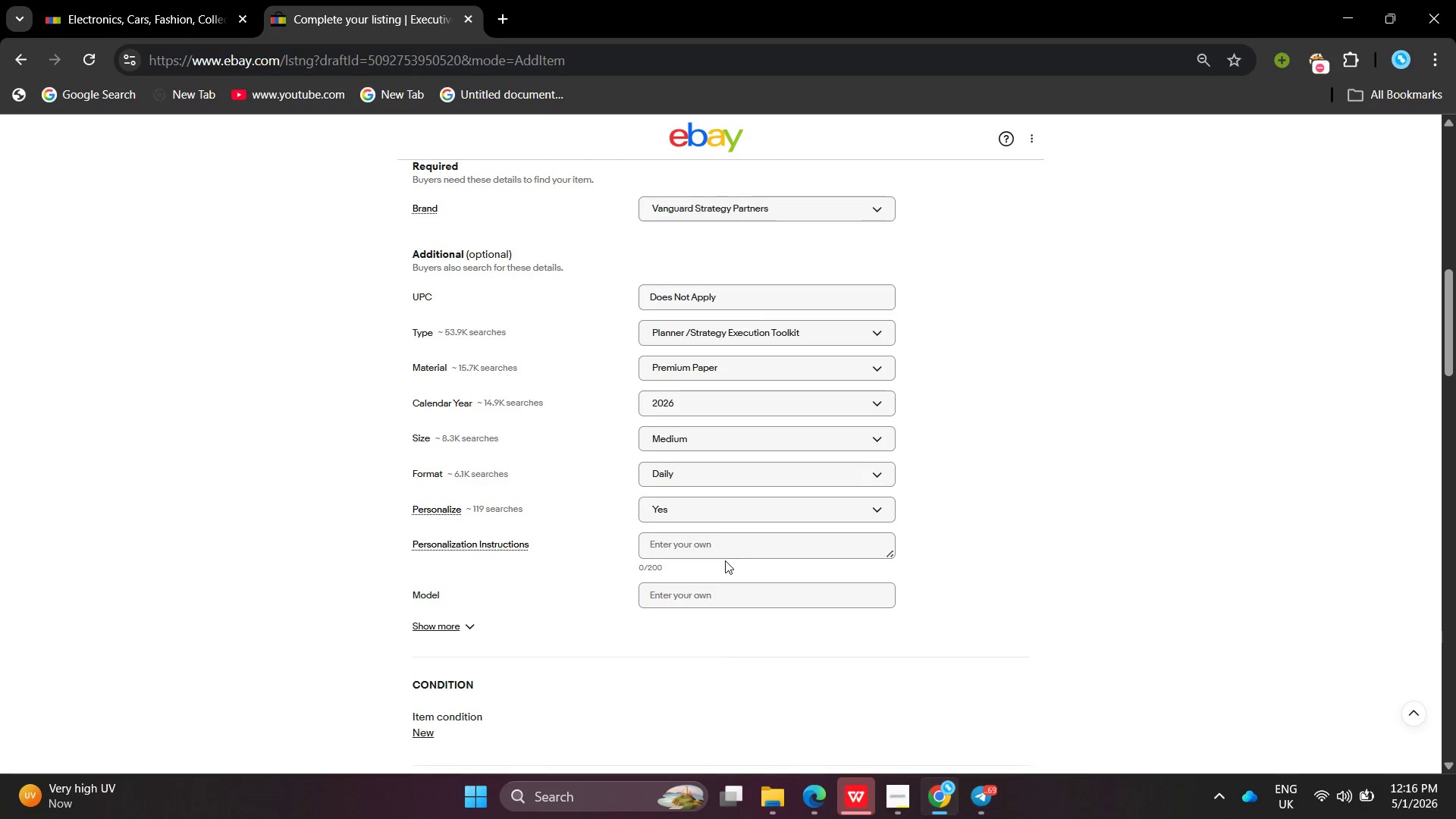 
left_click([725, 553])
 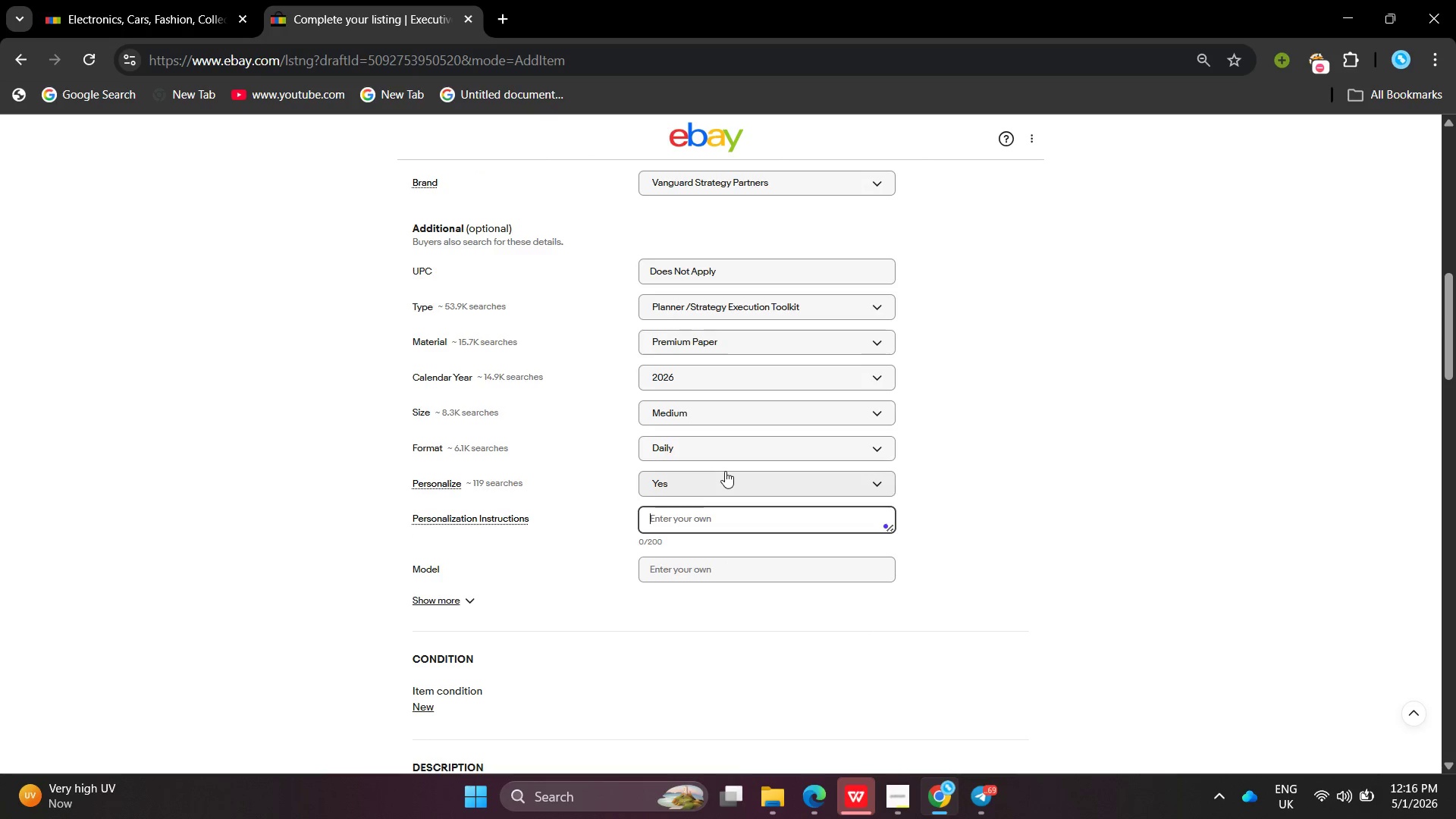 
left_click([725, 471])
 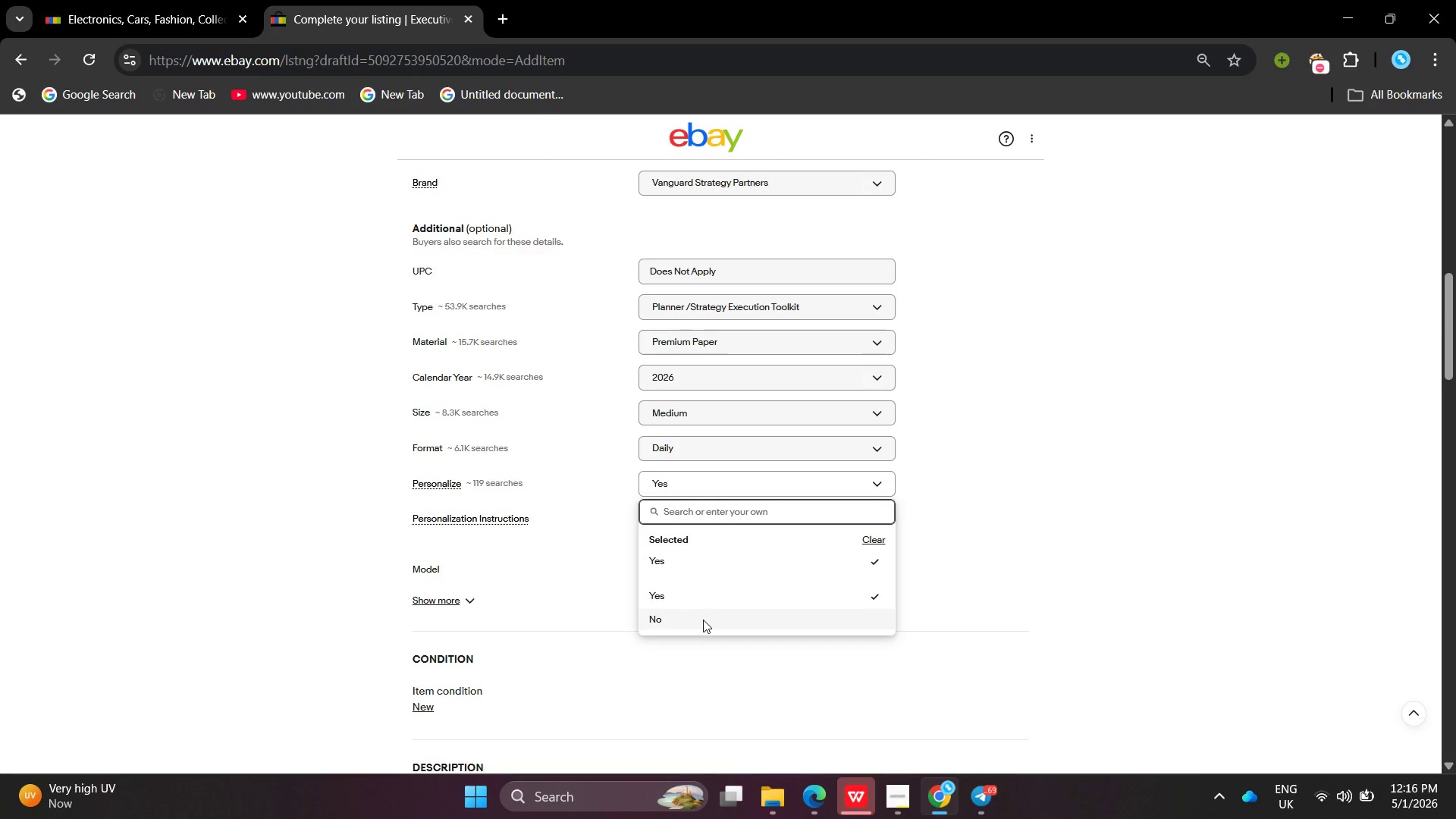 
left_click([703, 620])
 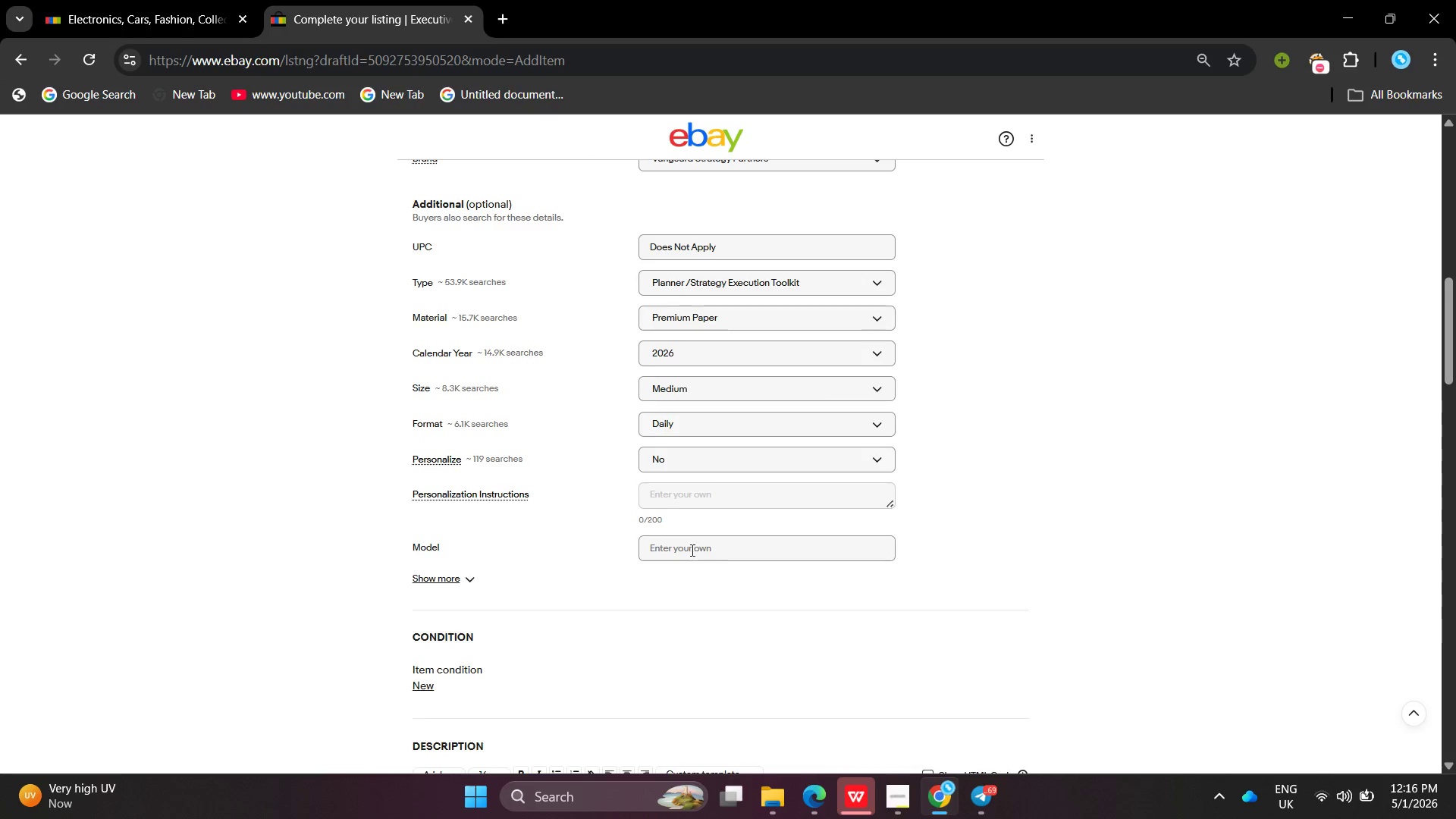 
left_click([689, 543])
 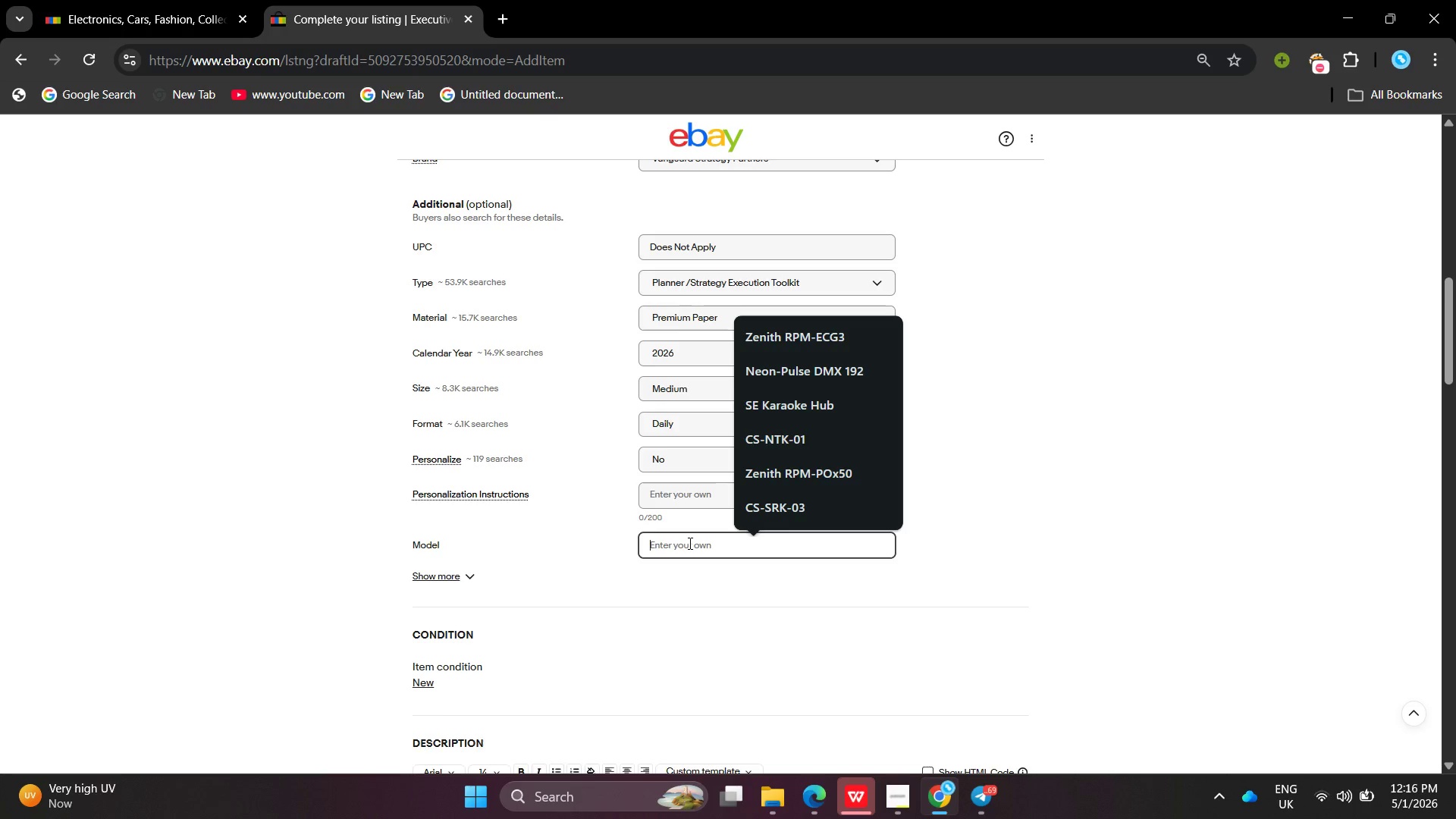 
type(90-Dat)
key(Backspace)
type(y Executive Acceleretor {)
key(Backspace)
key(Backspace)
key(Backspace)
key(Backspace)
key(Backspace)
key(Backspace)
key(Backspace)
type(rator Execution)
 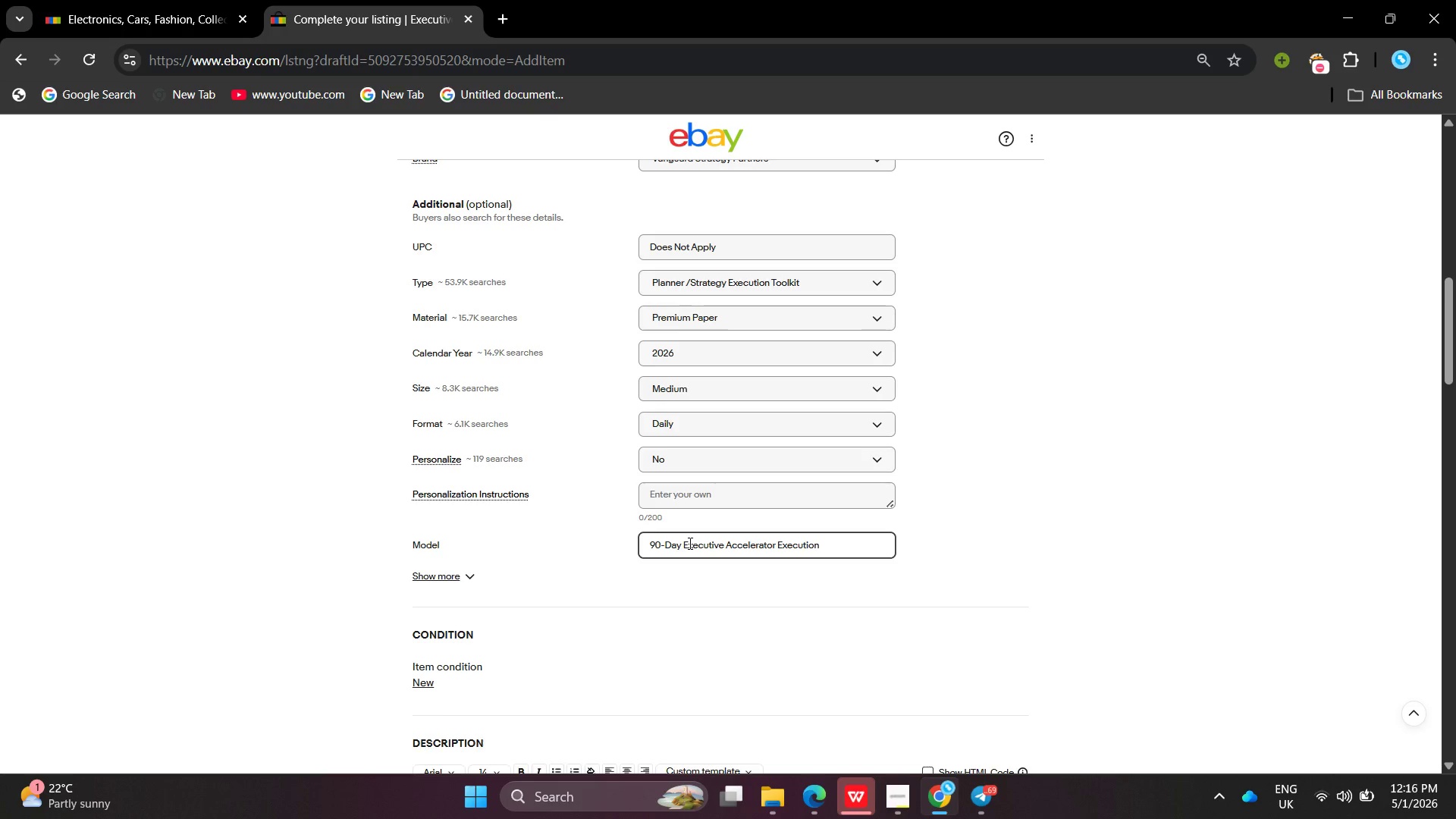 
key(Enter)
 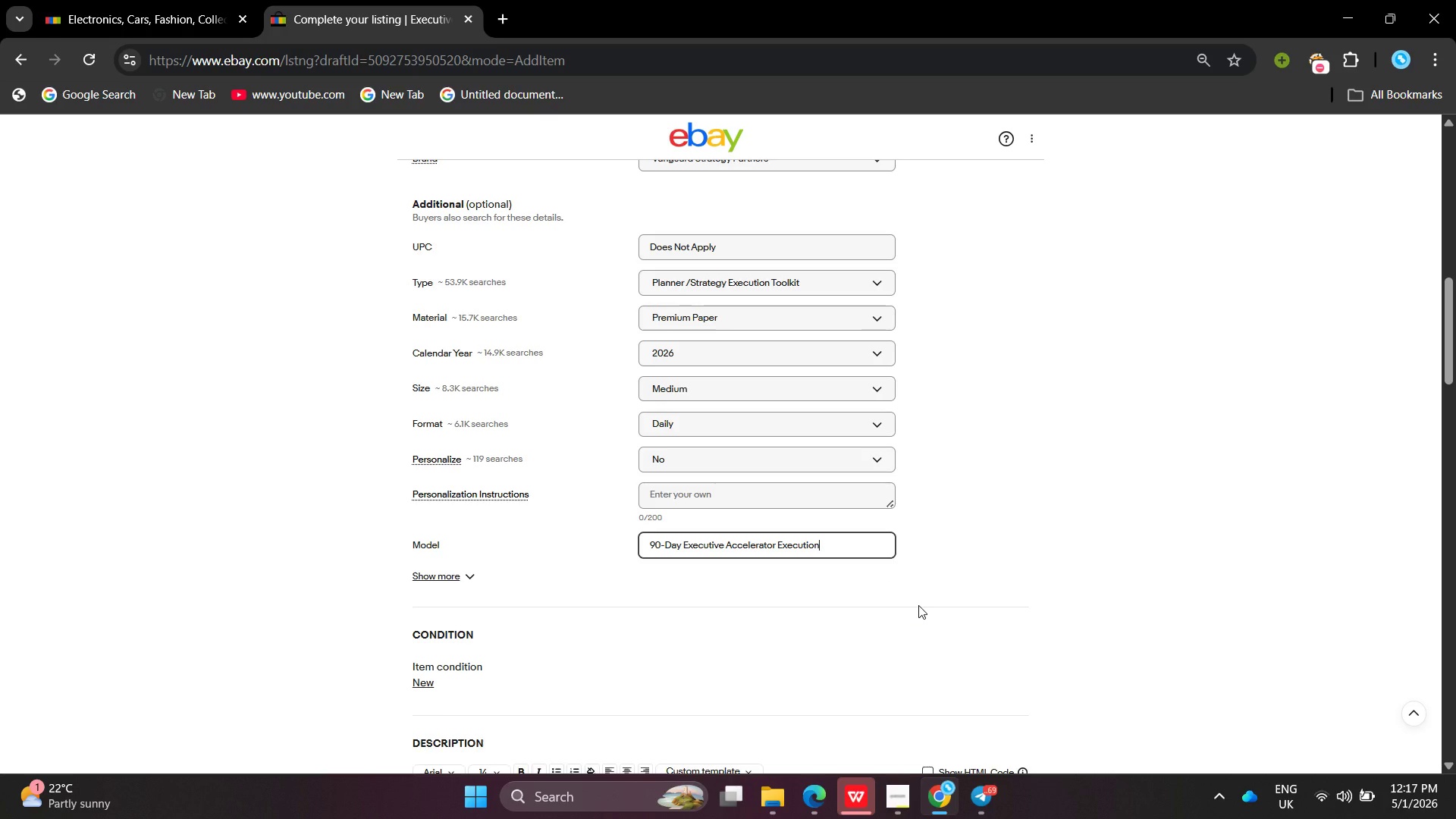 
wait(6.16)
 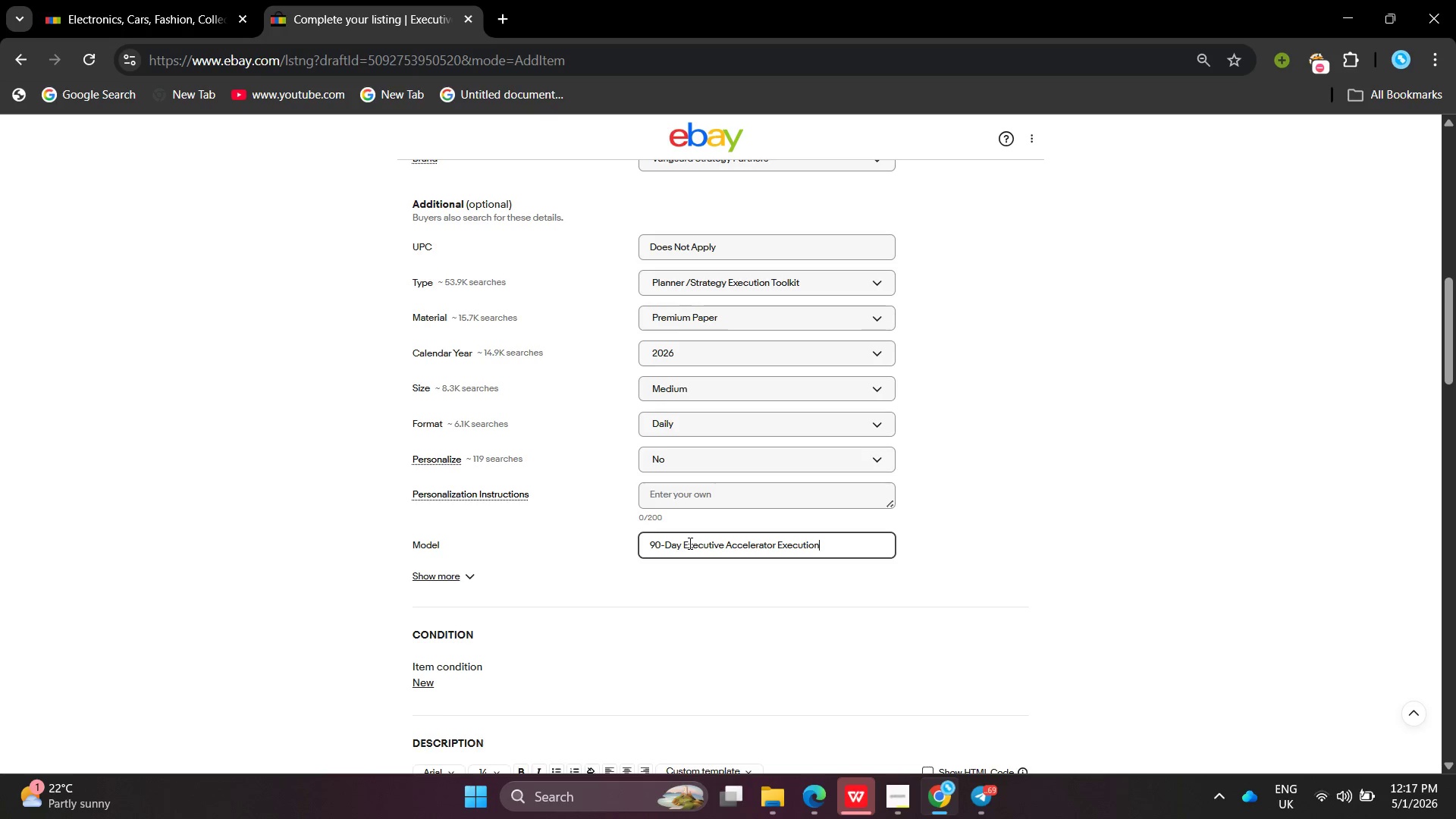 
type( Planner)
 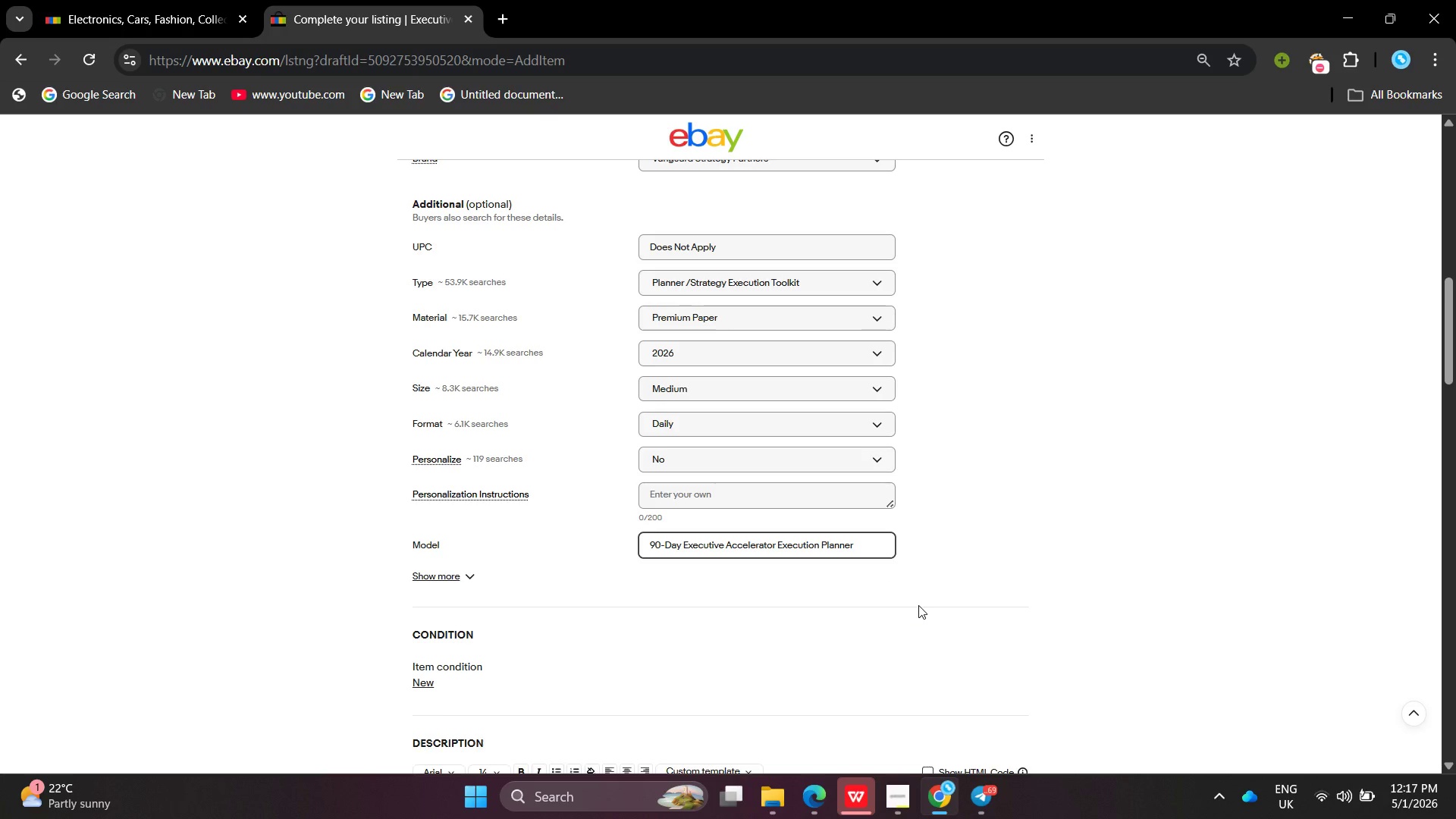 
key(Enter)
 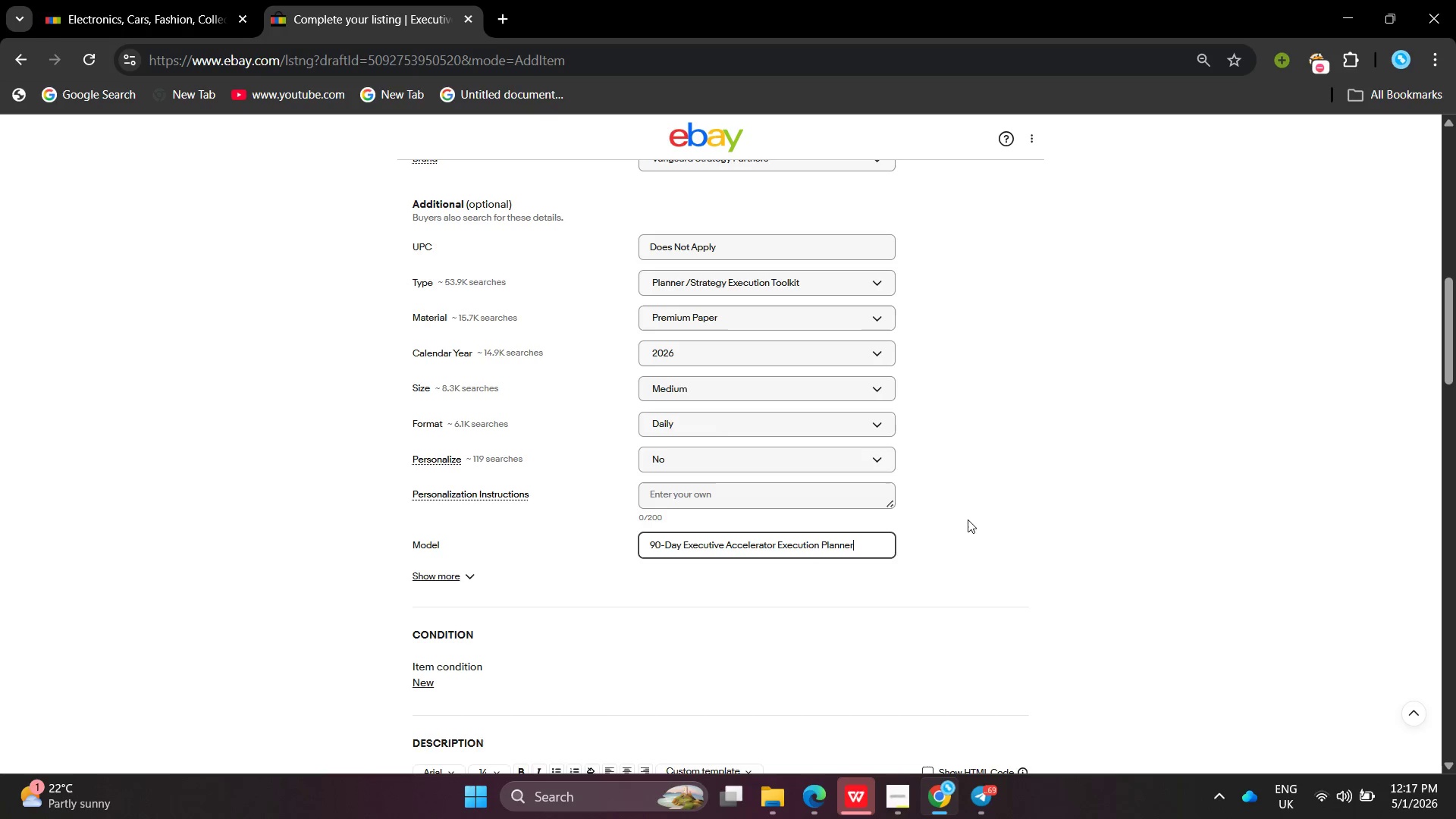 
left_click([968, 519])
 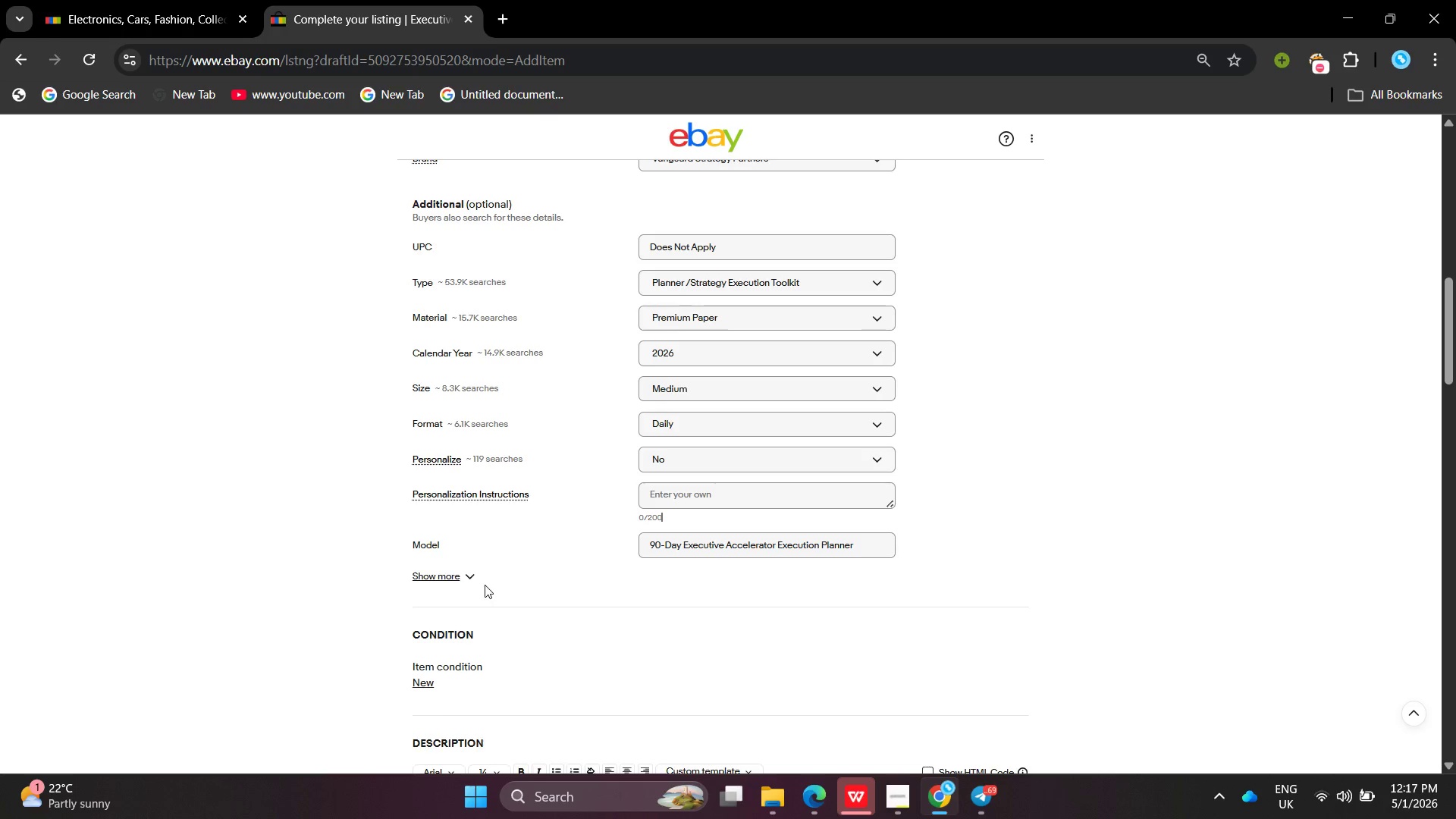 
left_click_drag(start_coordinate=[473, 581], to_coordinate=[461, 573])
 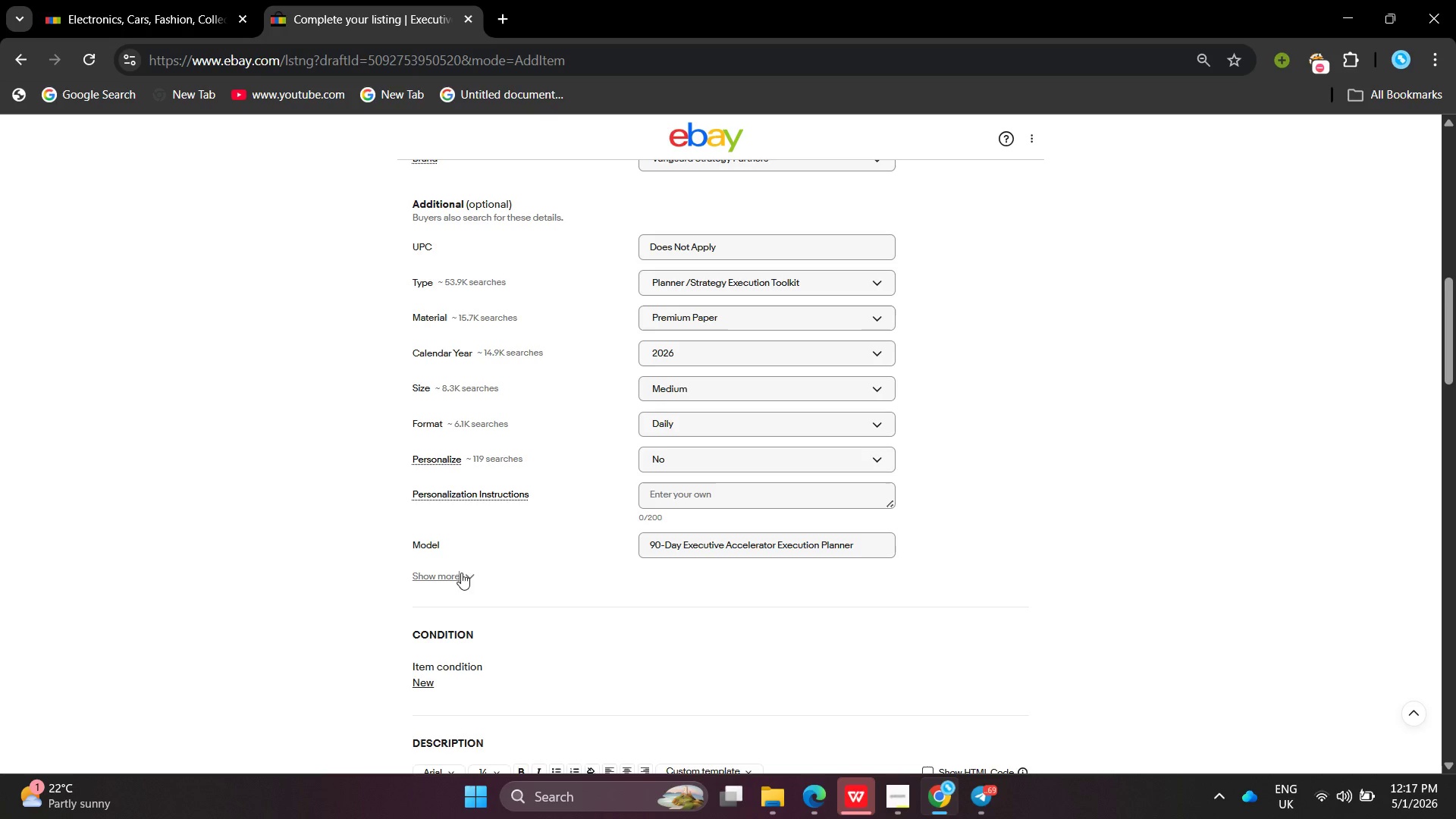 
left_click([461, 573])
 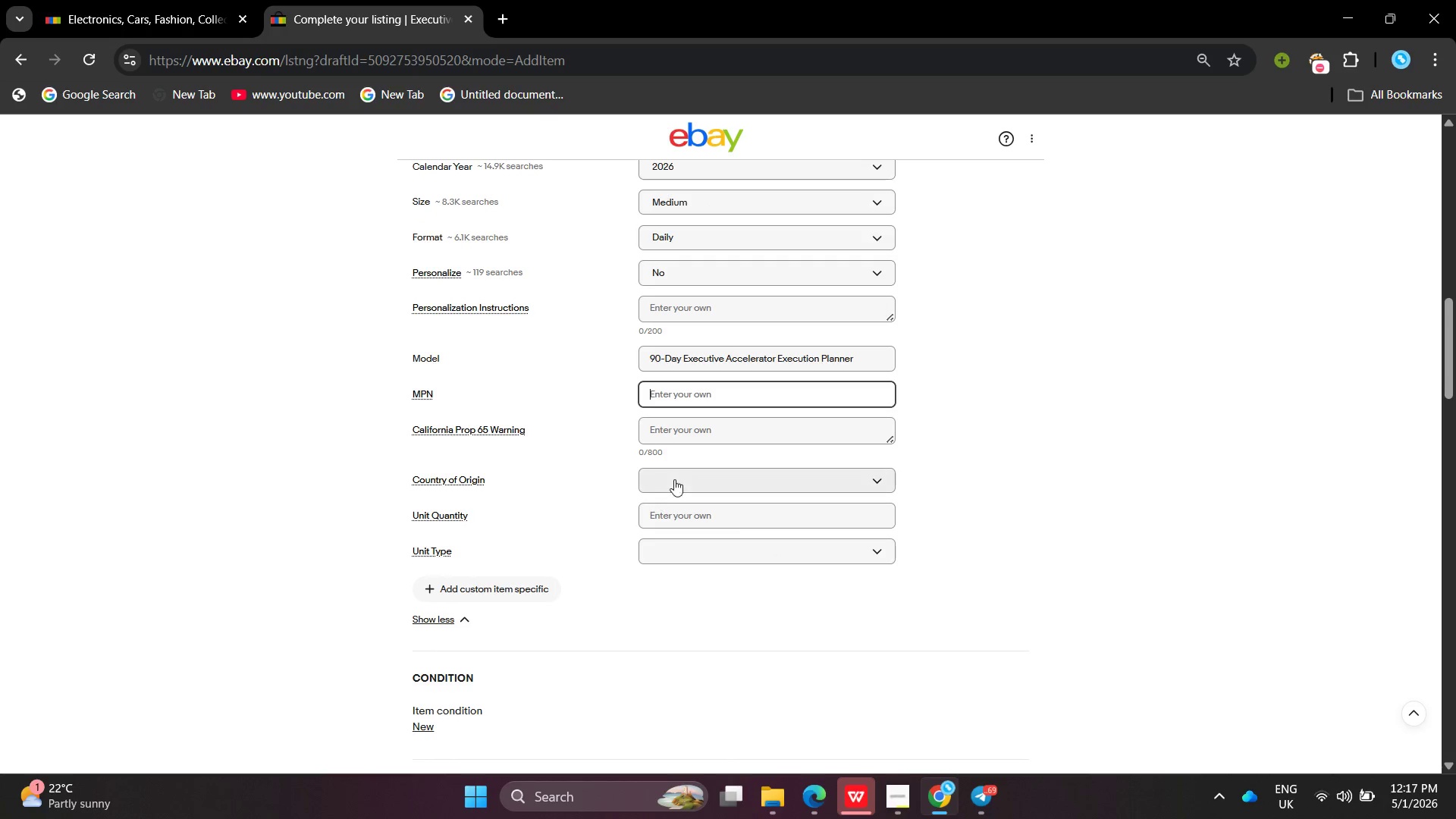 
left_click([678, 474])
 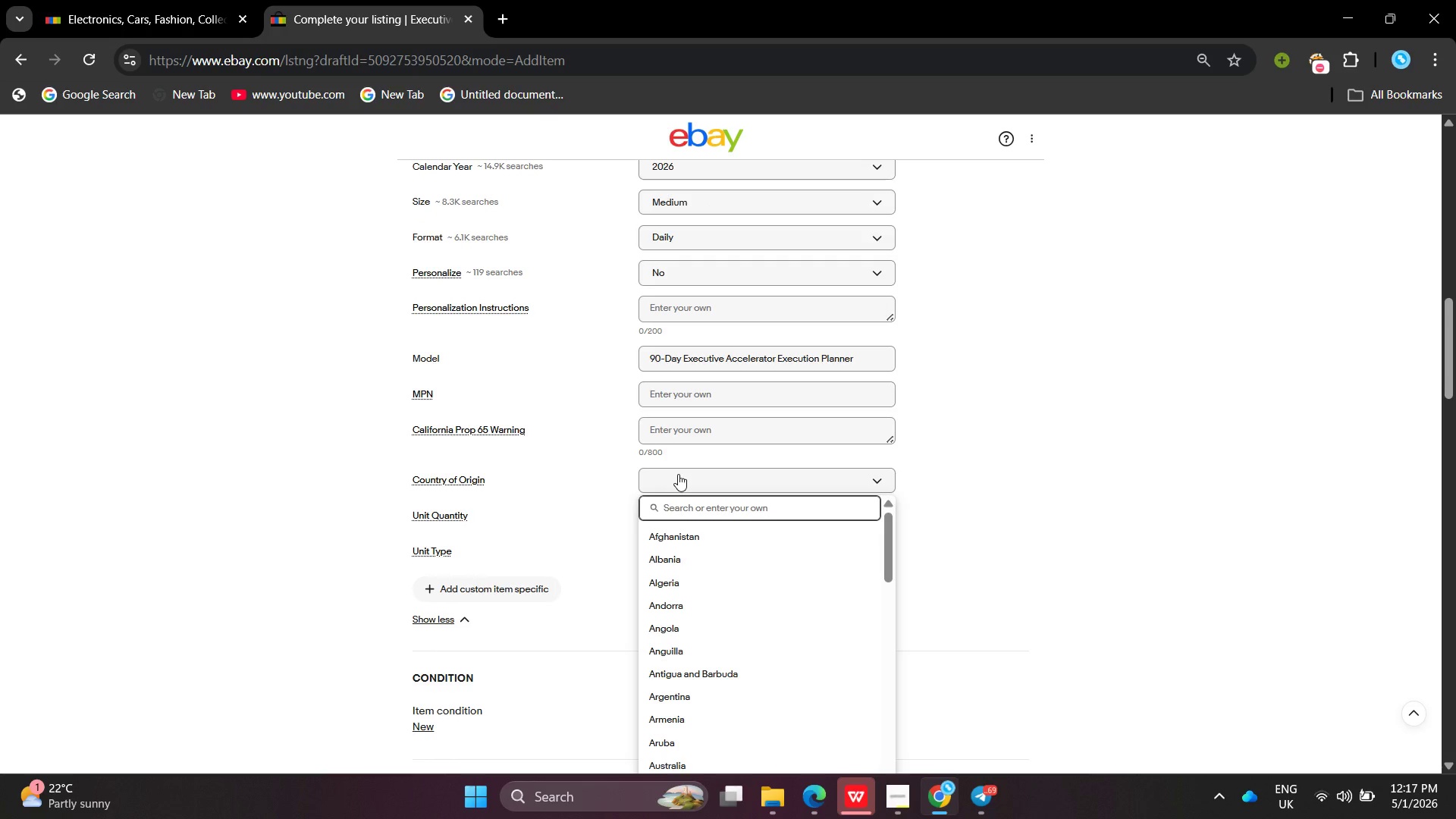 
type(Uni)
 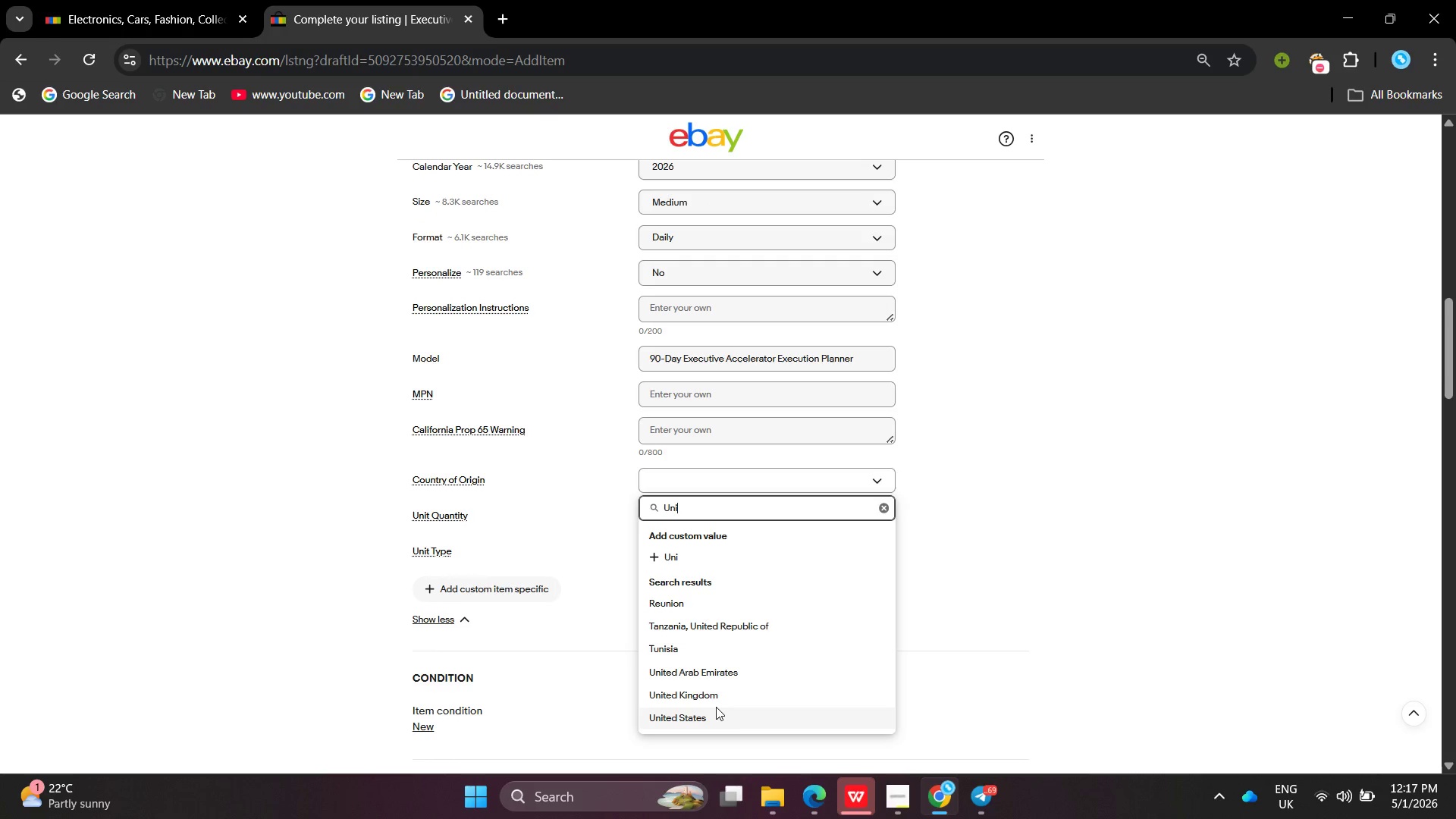 
left_click([717, 709])
 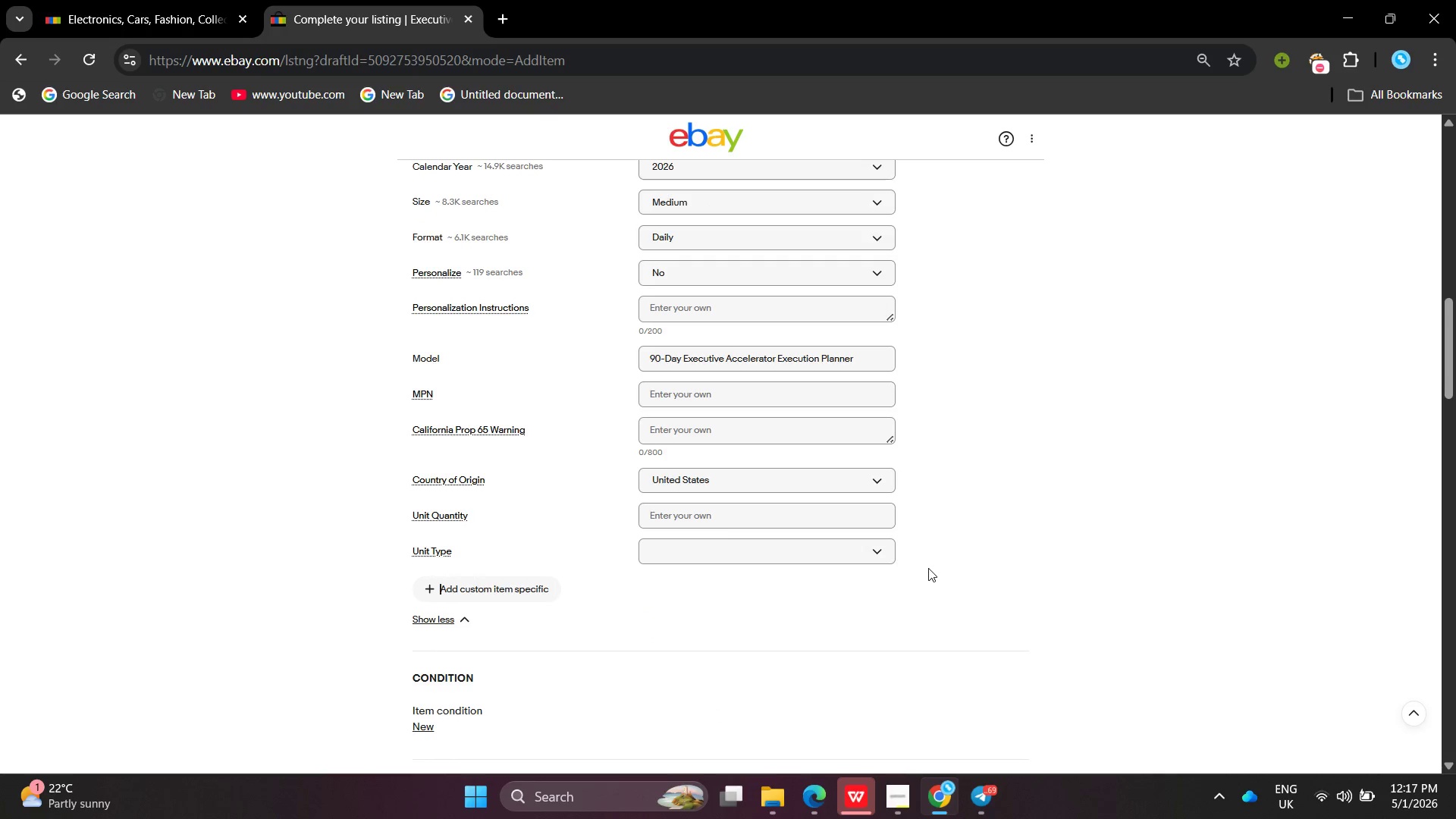 
left_click([928, 568])
 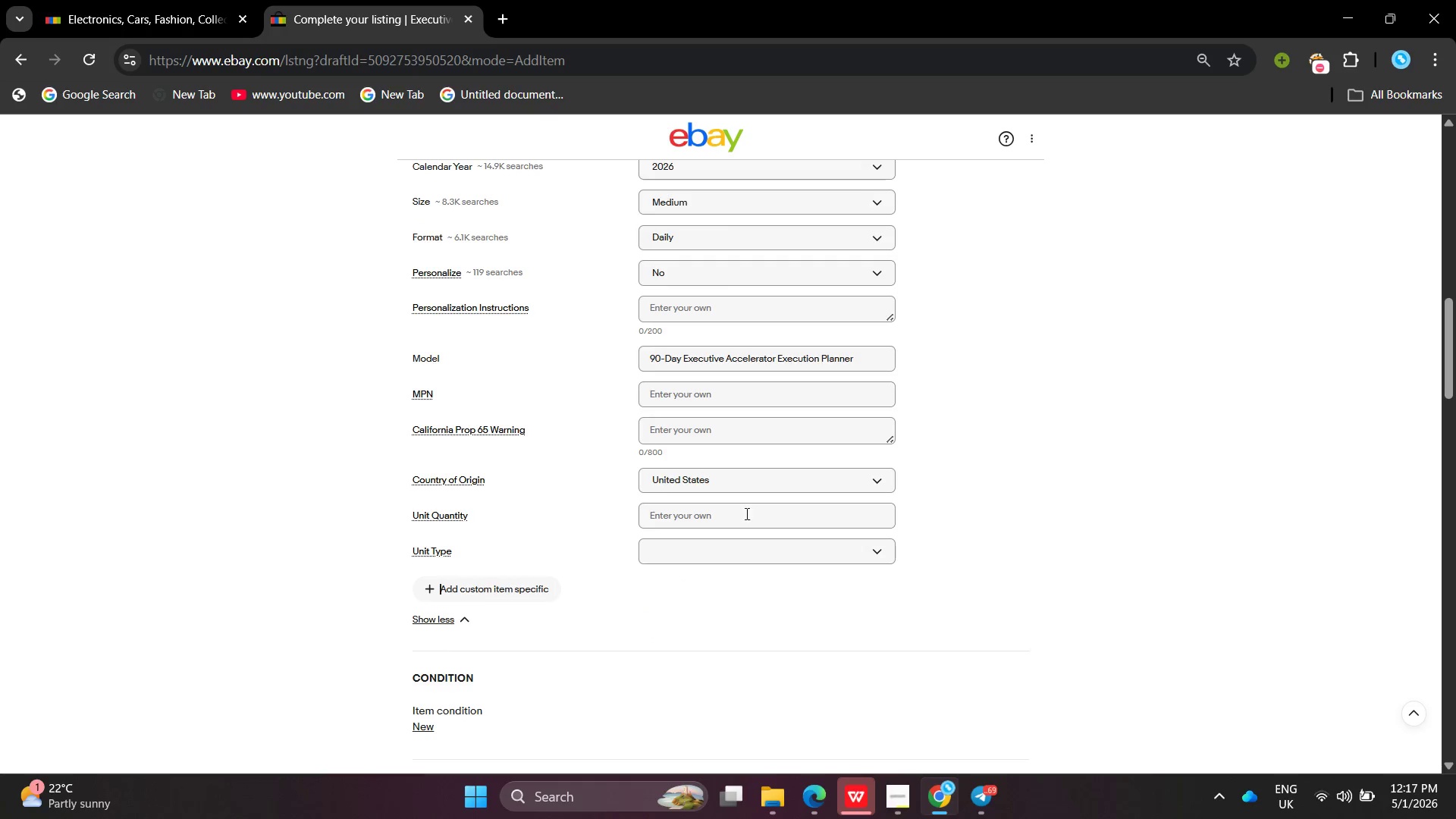 
left_click([745, 513])
 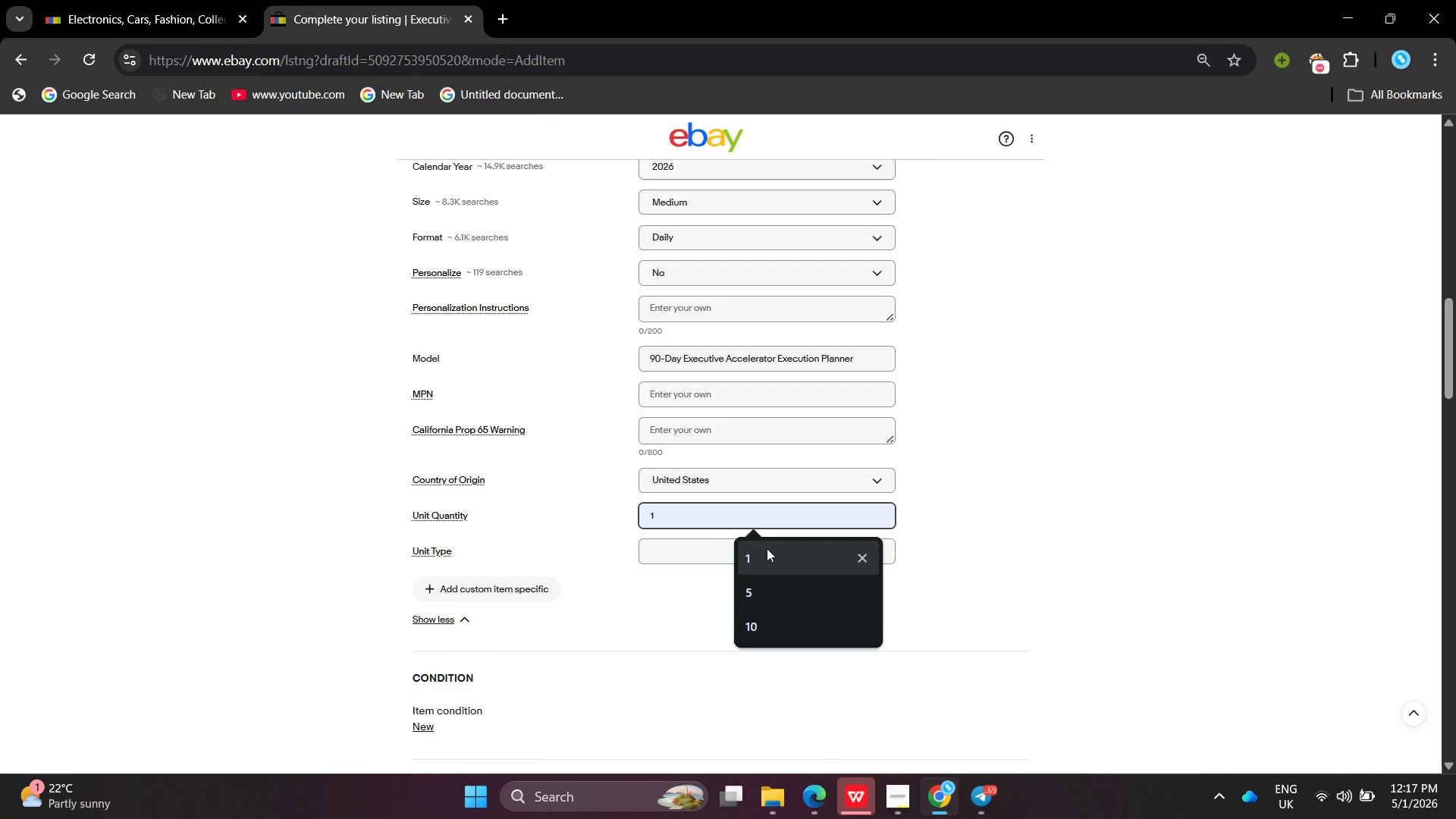 
left_click([767, 548])
 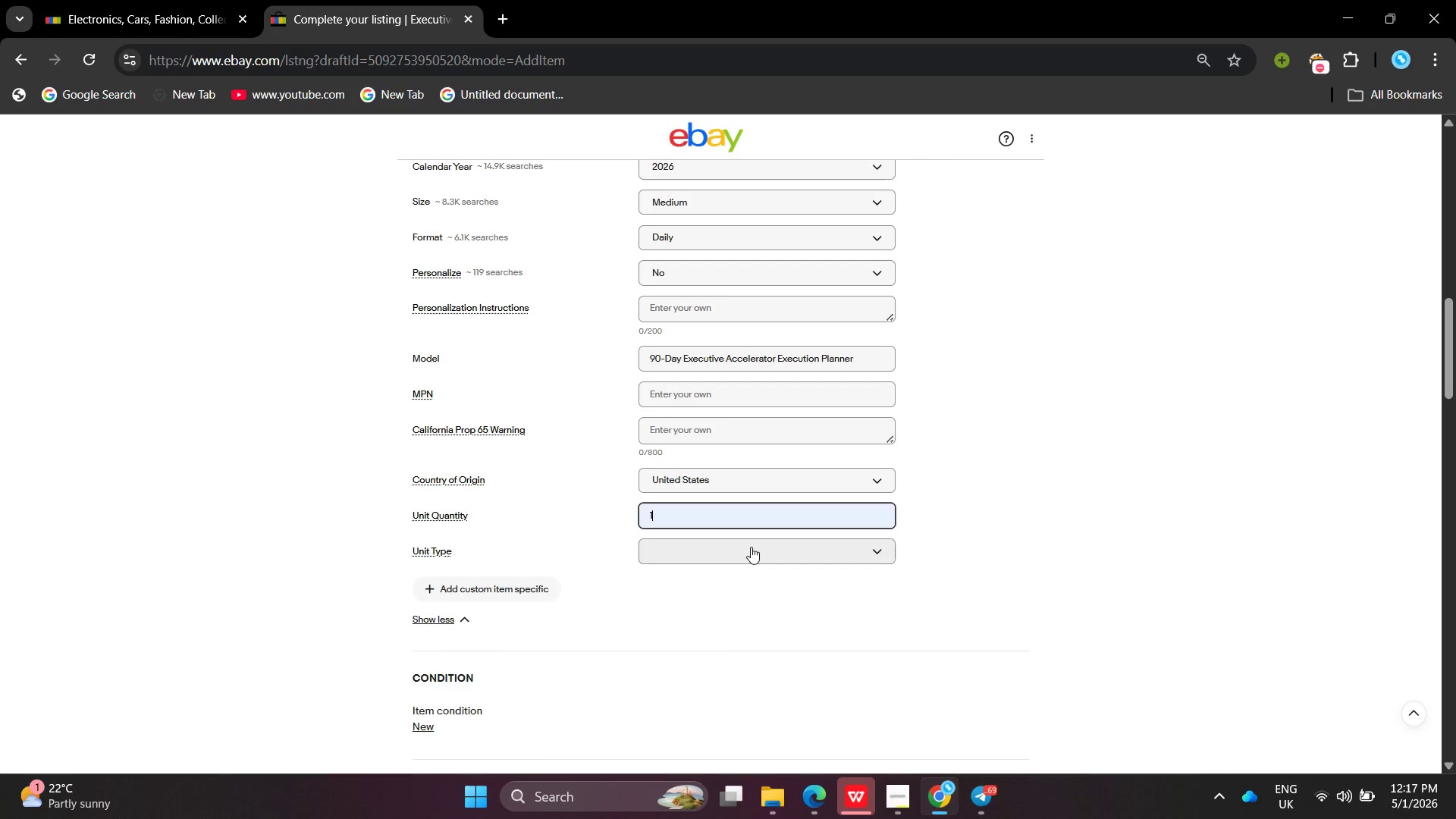 
left_click_drag(start_coordinate=[751, 547], to_coordinate=[722, 538])
 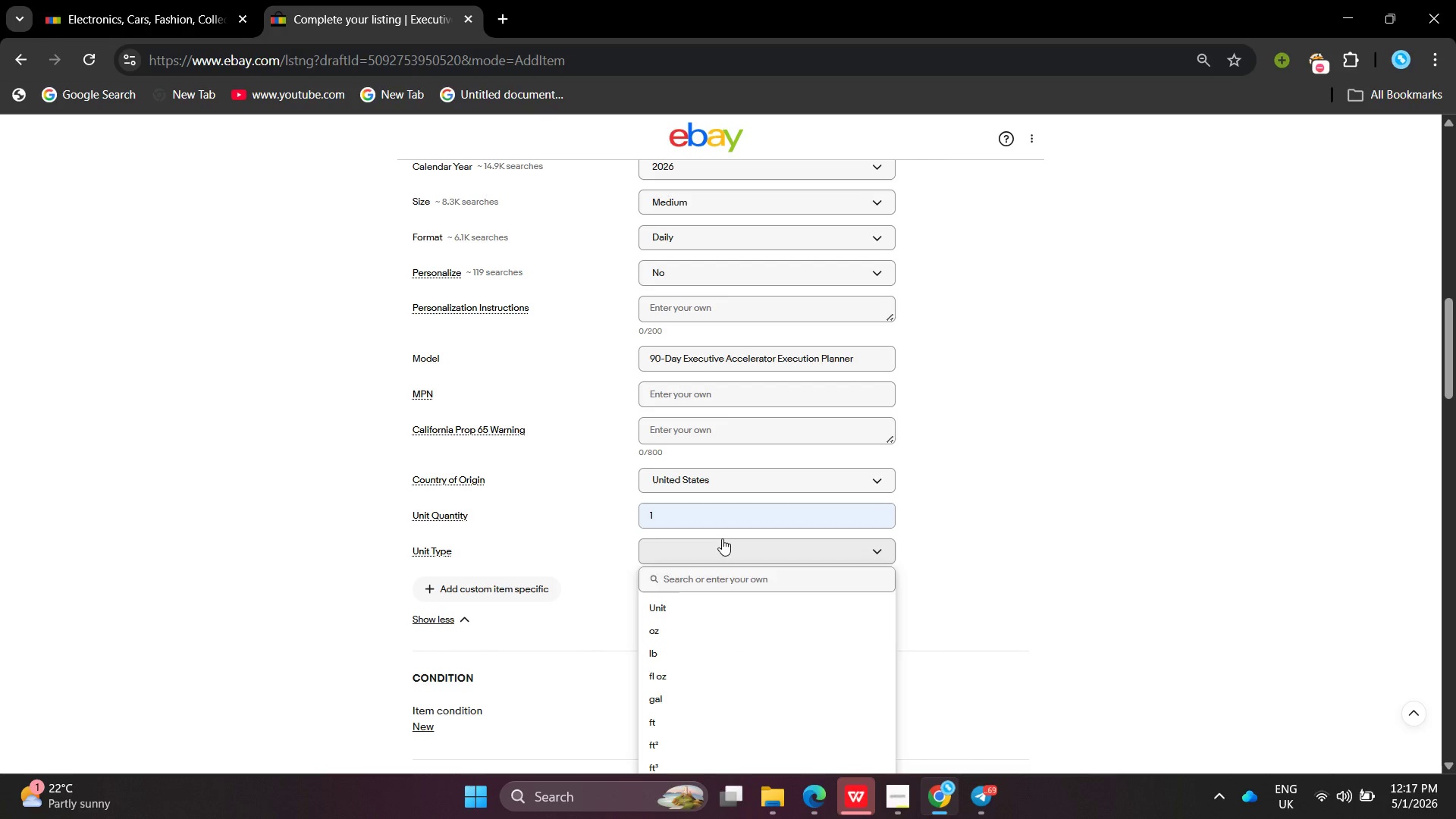 
left_click([722, 538])
 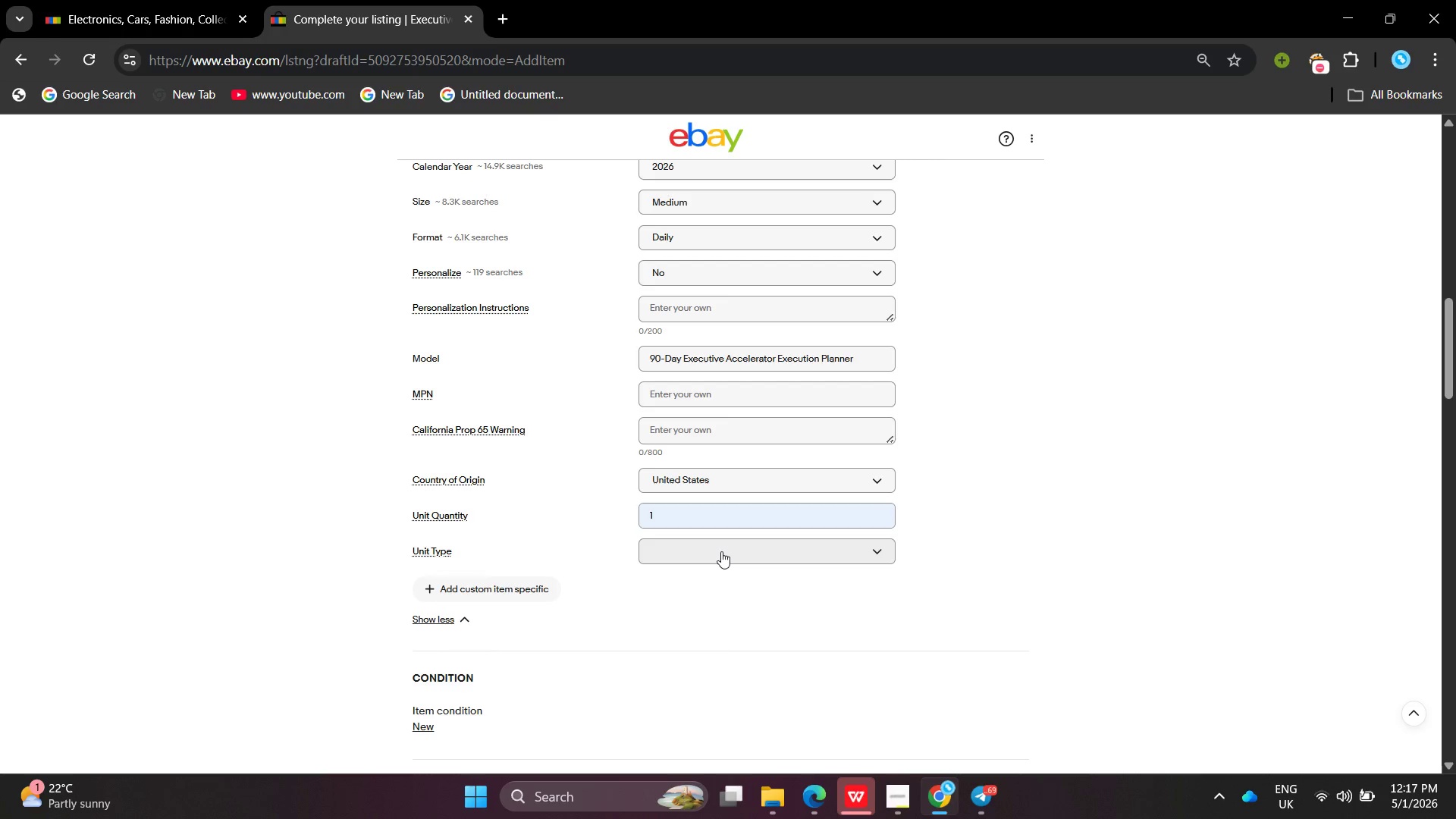 
left_click([721, 551])
 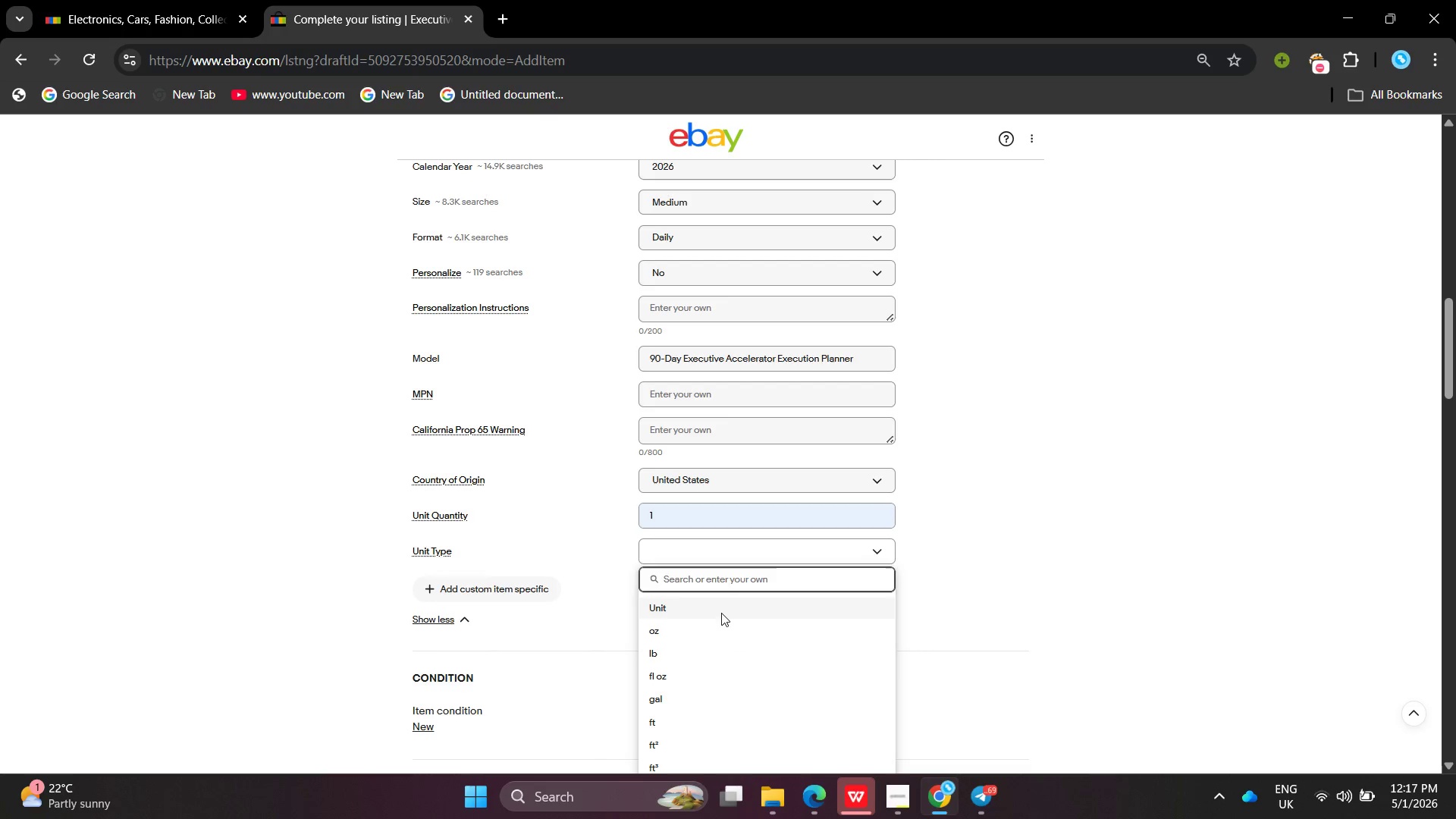 
left_click([721, 613])
 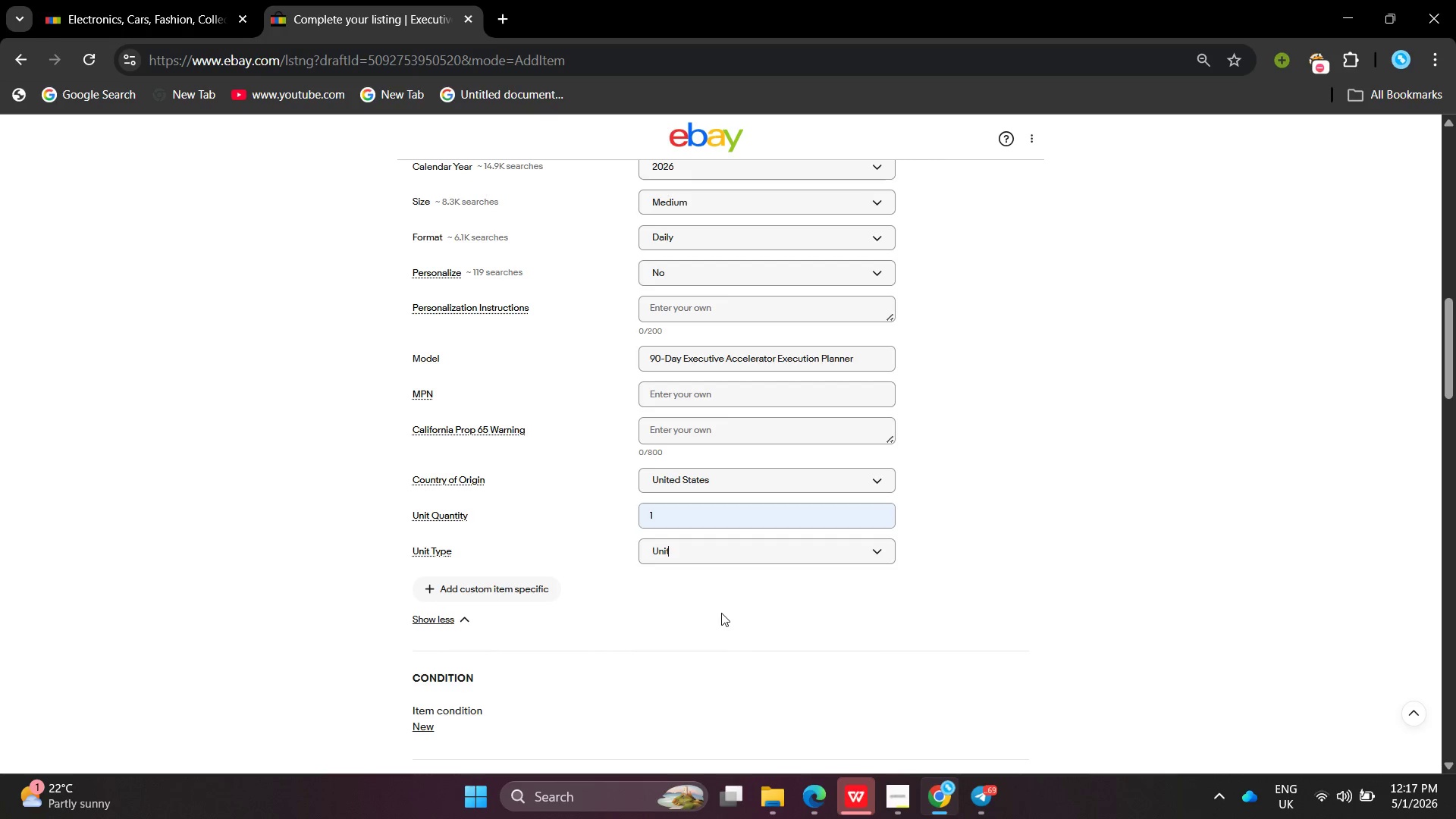 
left_click_drag(start_coordinate=[721, 613], to_coordinate=[887, 784])
 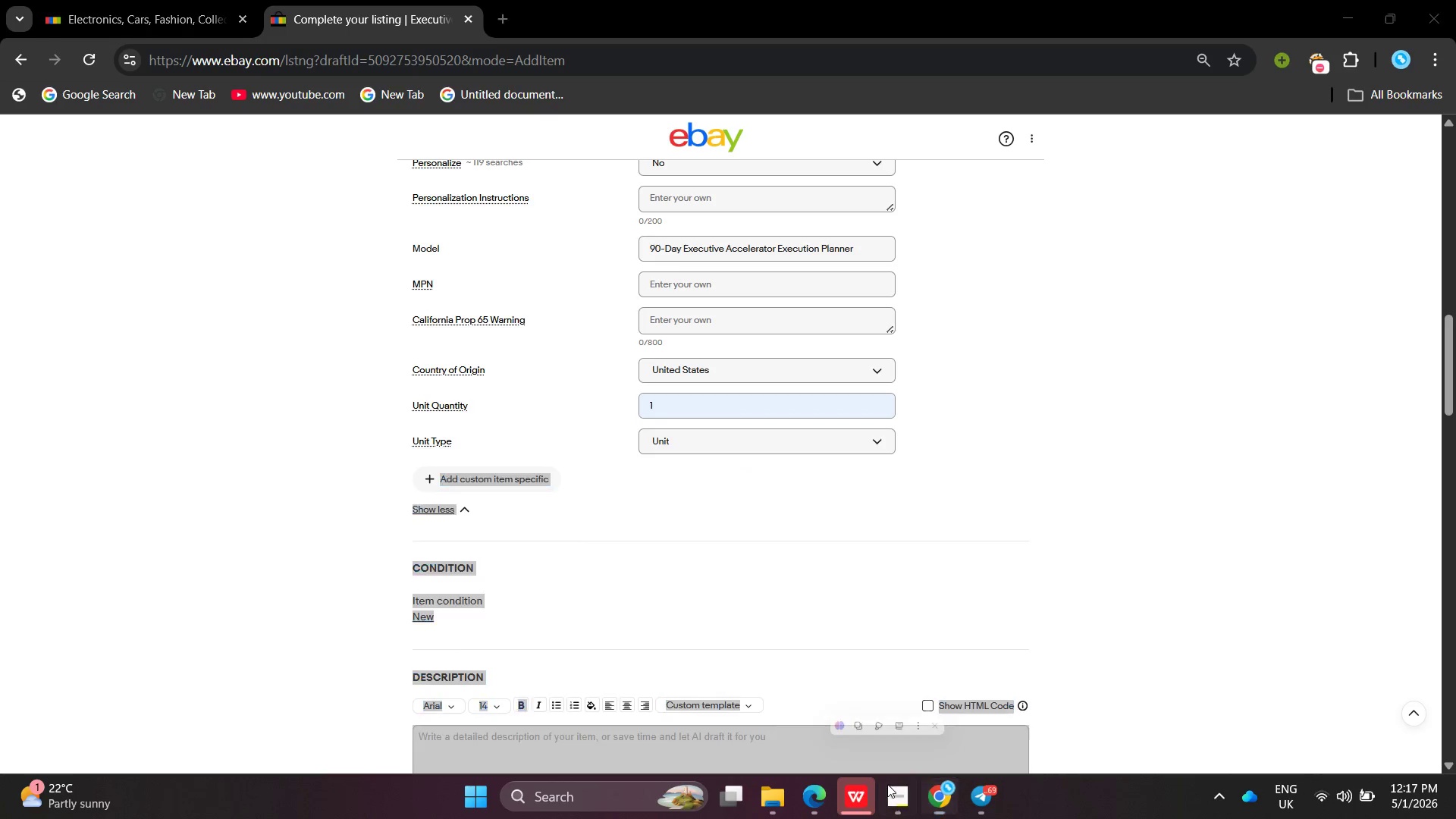 
left_click([887, 784])